 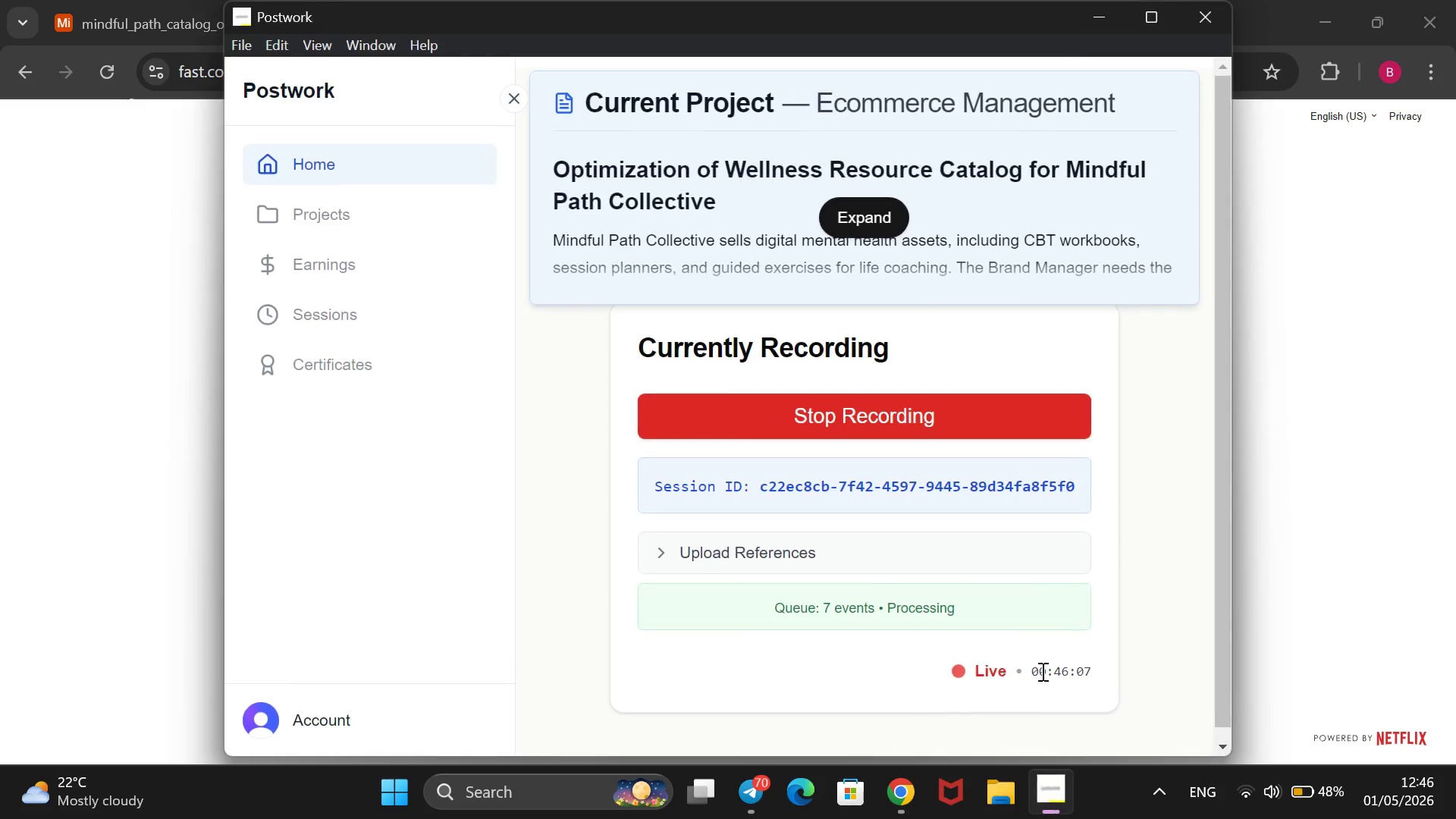 
left_click([138, 0])
 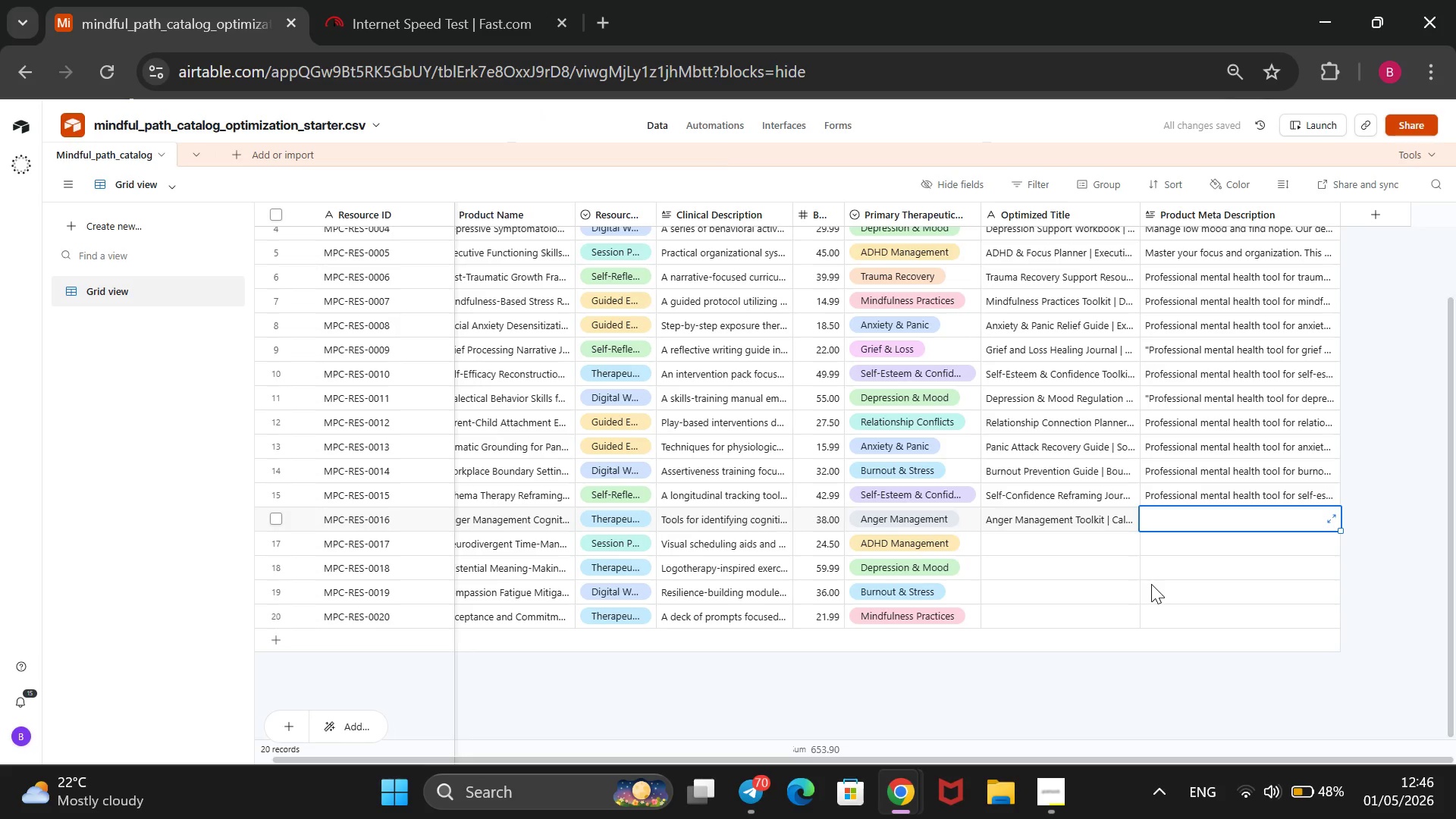 
type(Profesi)
key(Backspace)
type(sional mentah )
key(Backspace)
key(Backspace)
type(l health tool for anger management)
 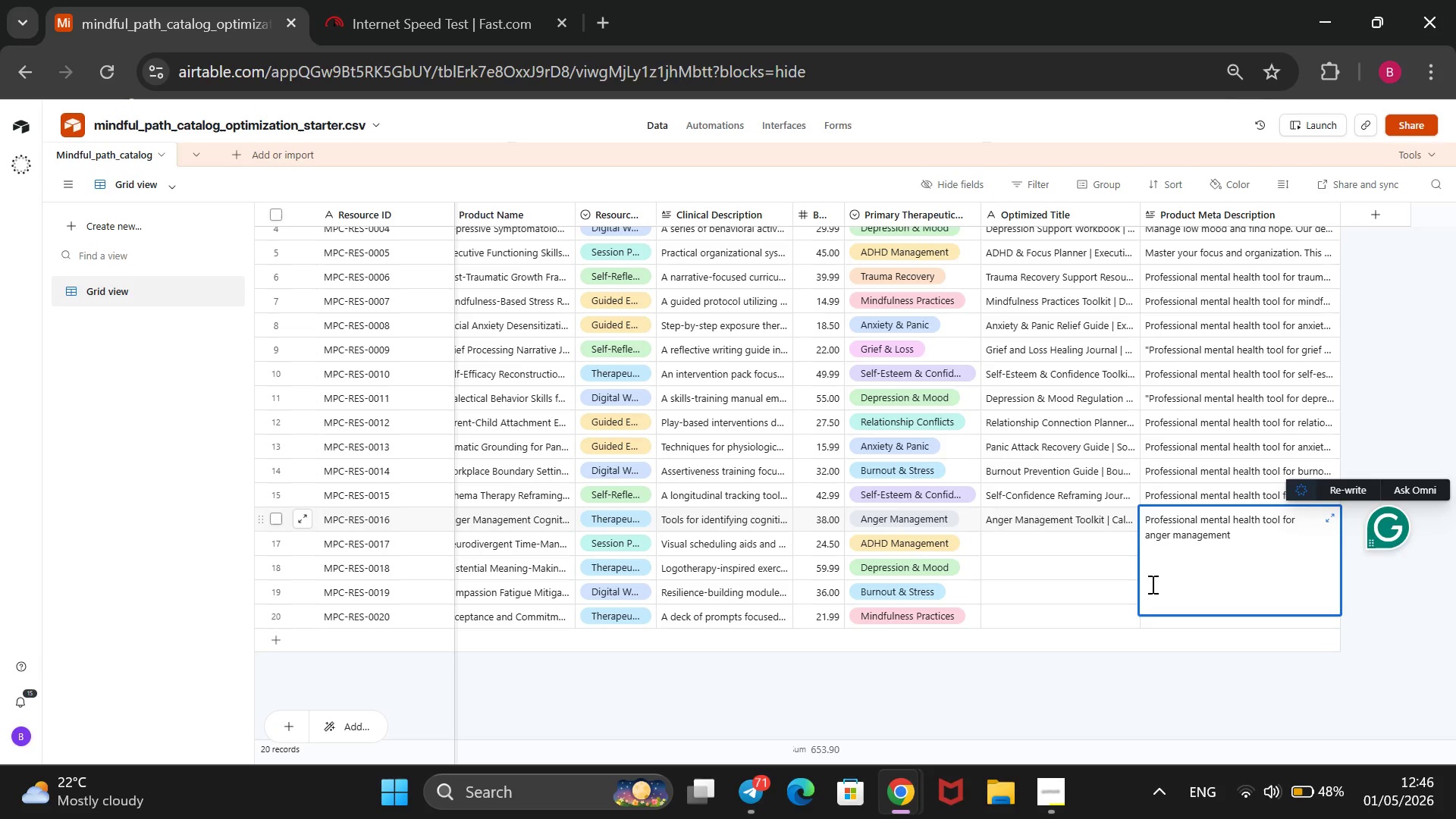 
type(. Practiv)
key(Backspace)
type(cal strategies for cognitive de-escalation to help you handle frastration)
 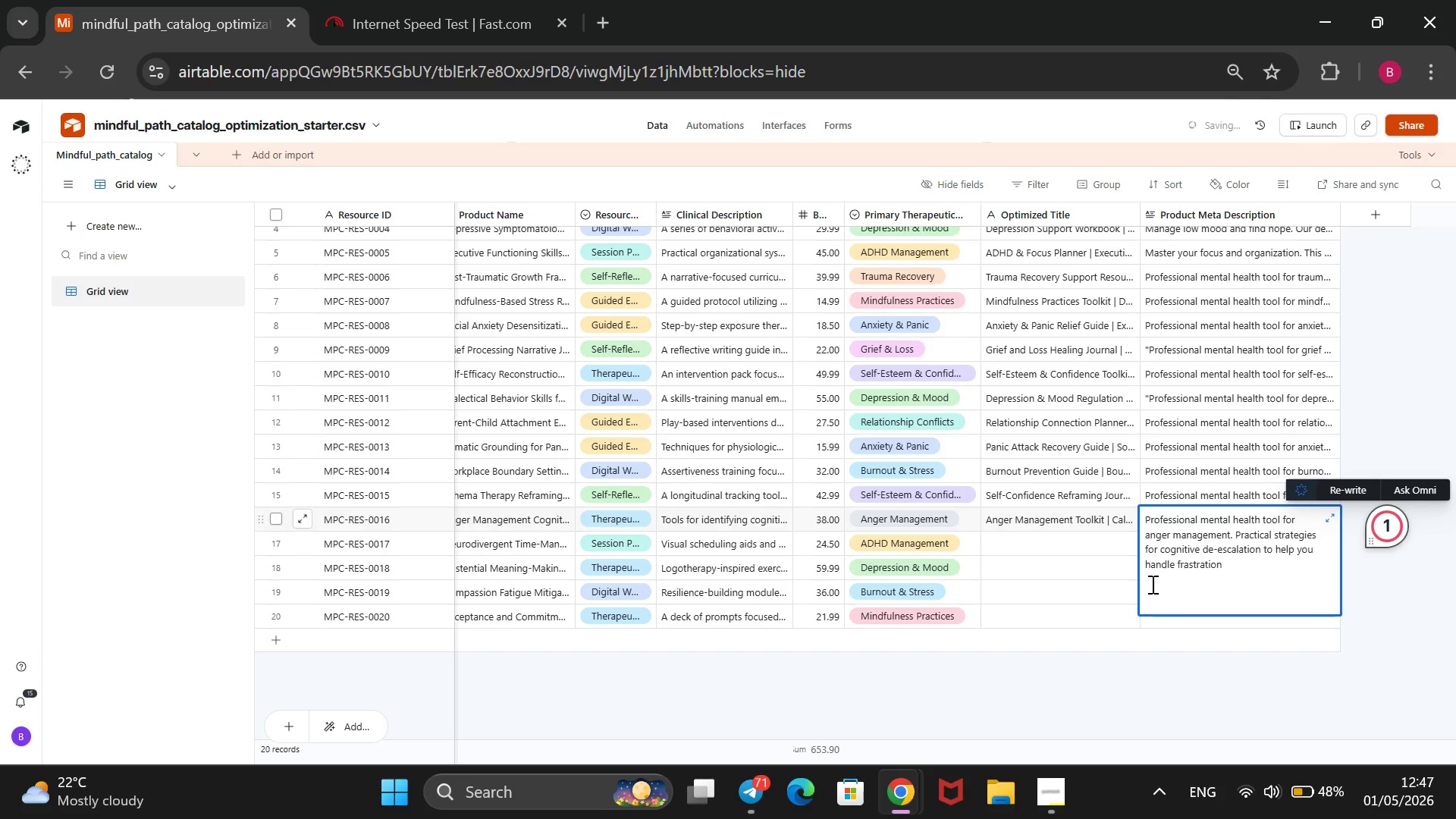 
key(ArrowLeft)
 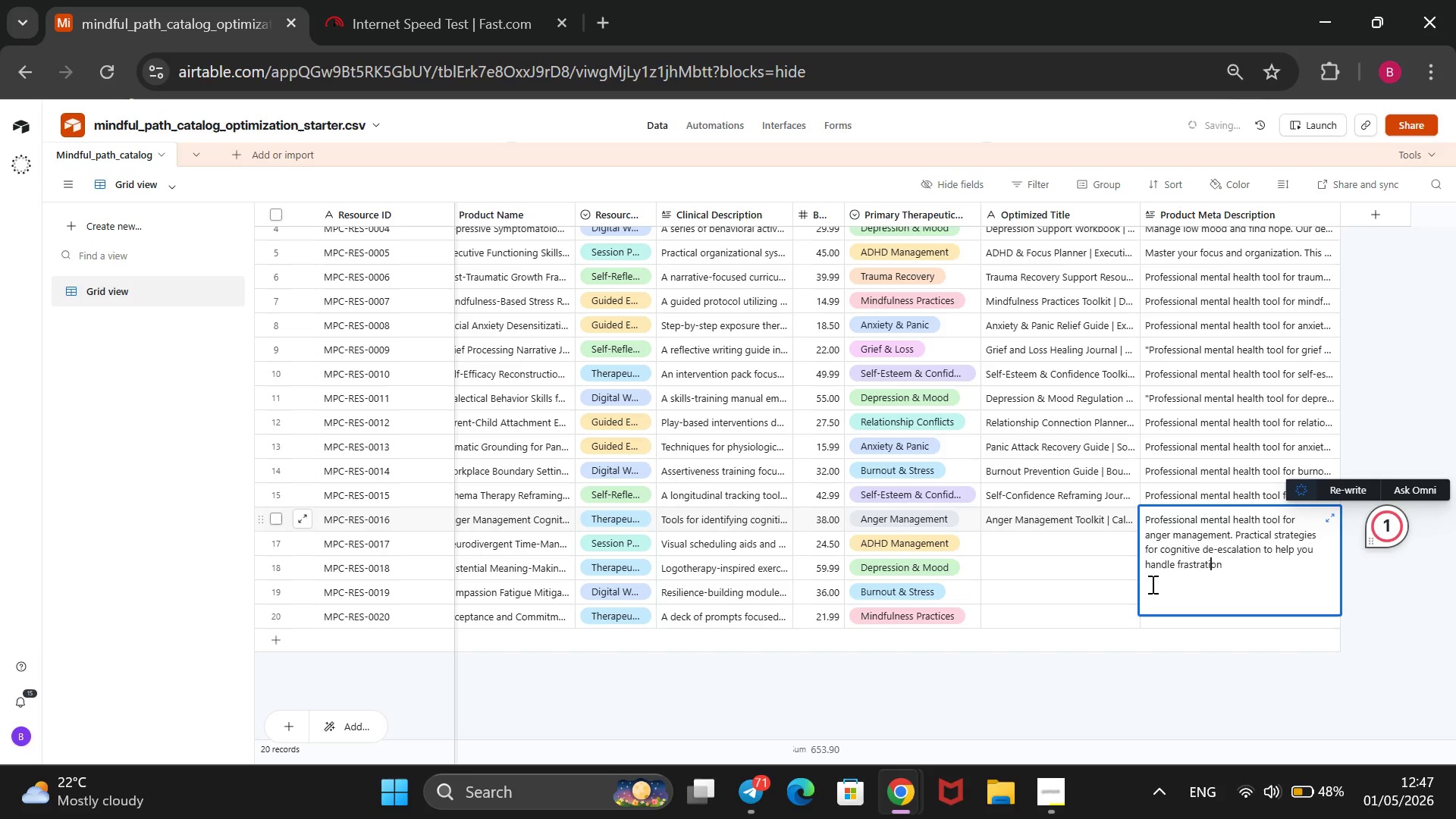 
key(ArrowLeft)
 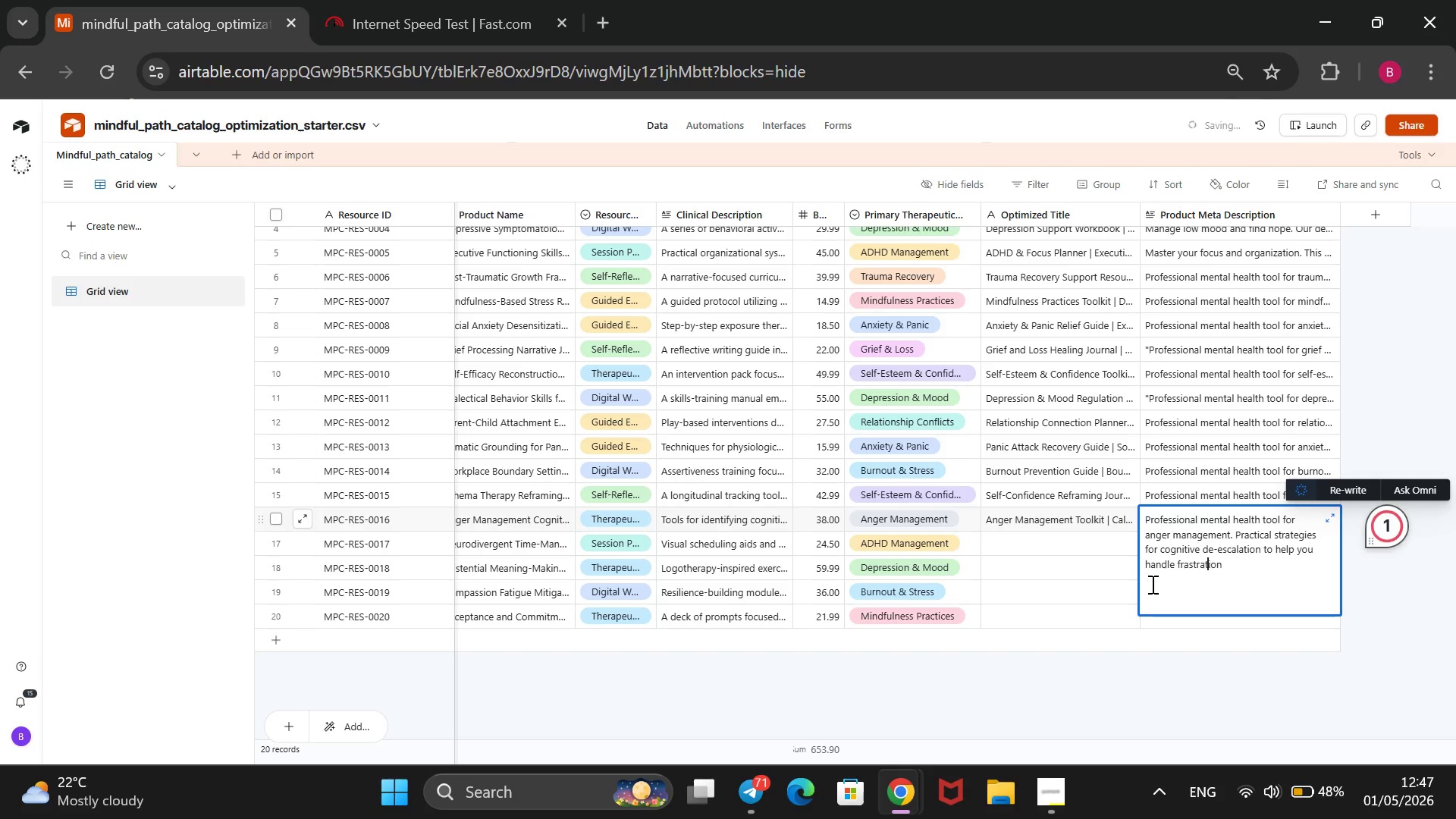 
key(ArrowLeft)
 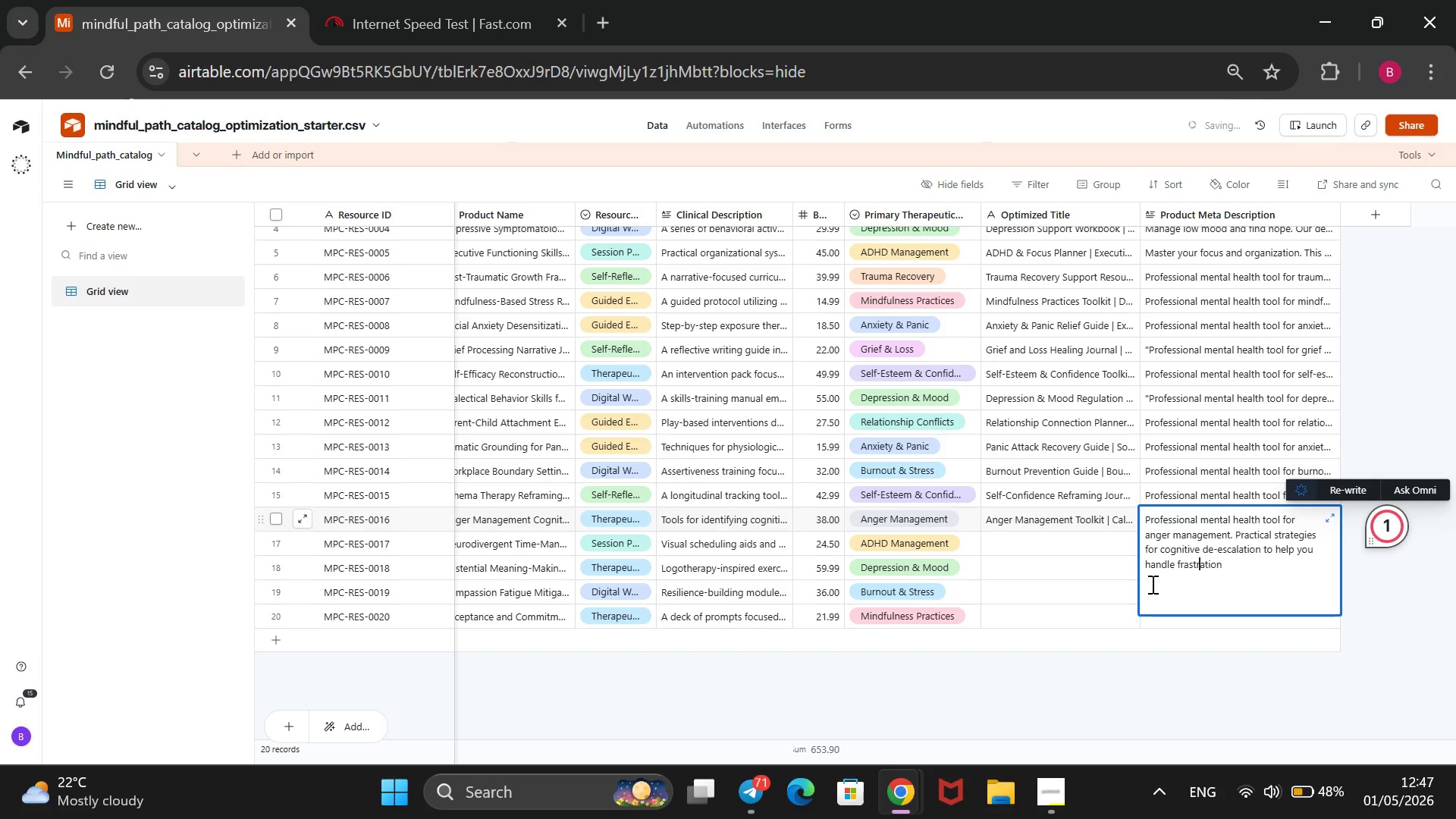 
key(ArrowLeft)
 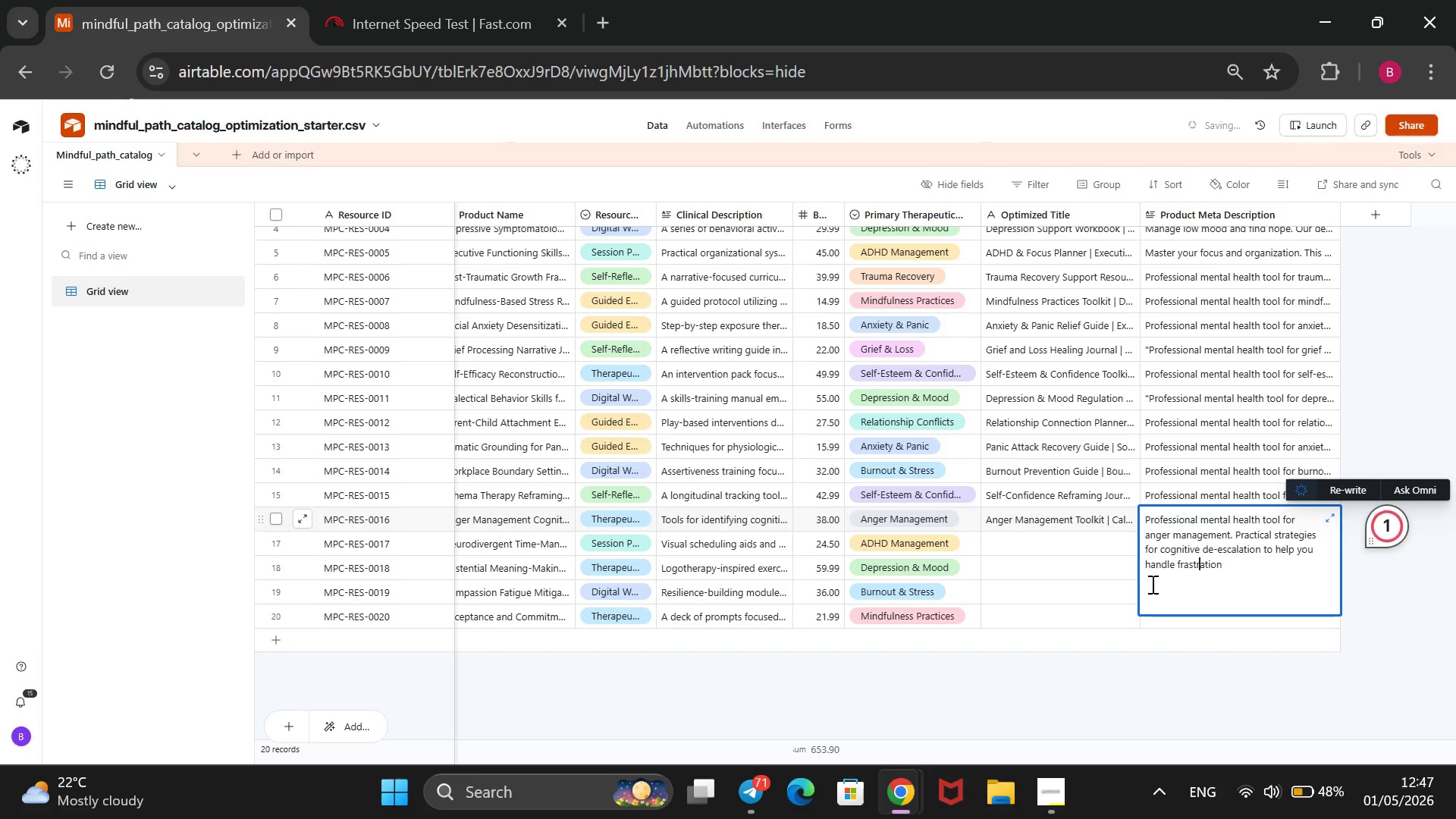 
key(ArrowLeft)
 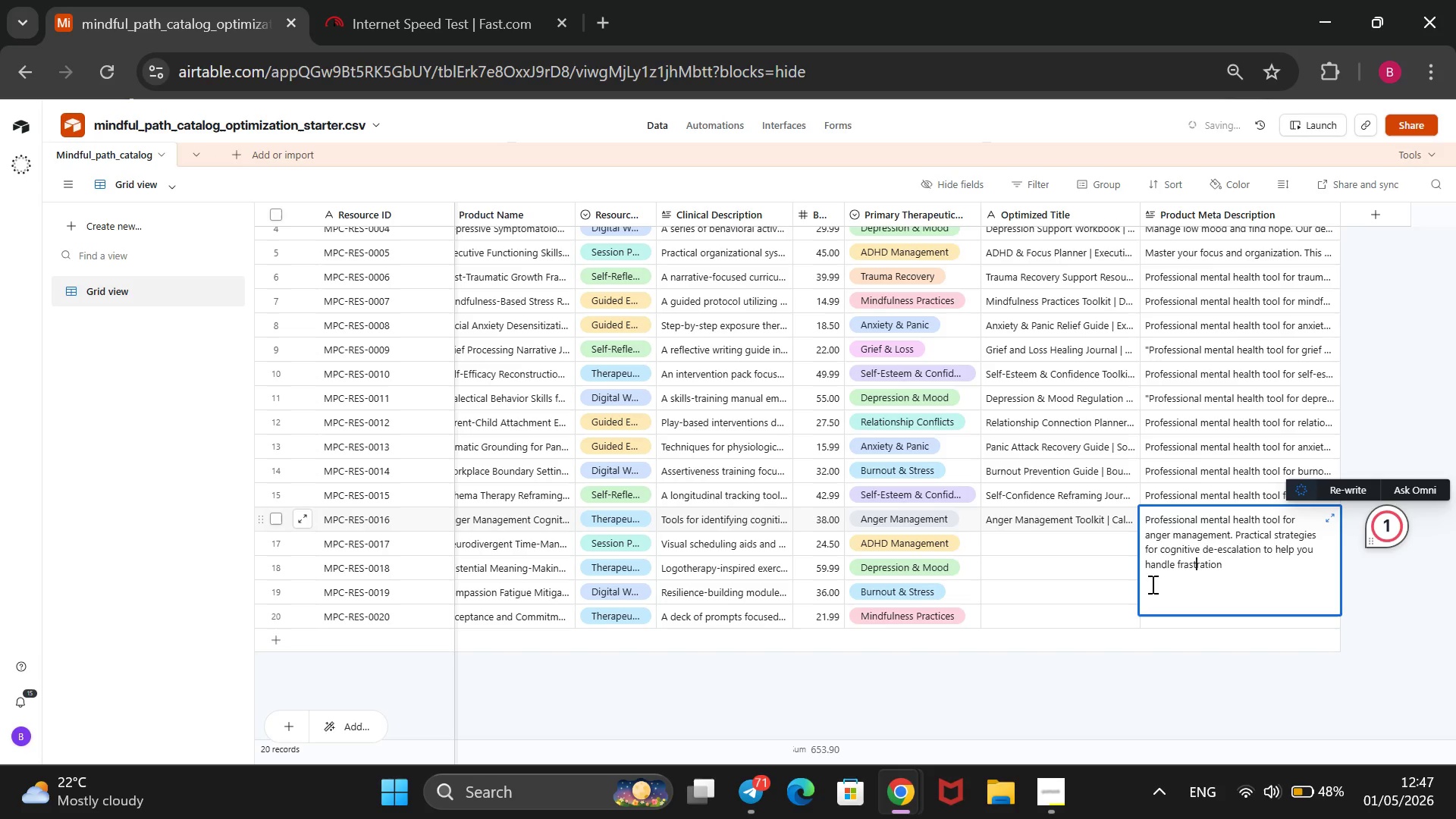 
key(ArrowLeft)
 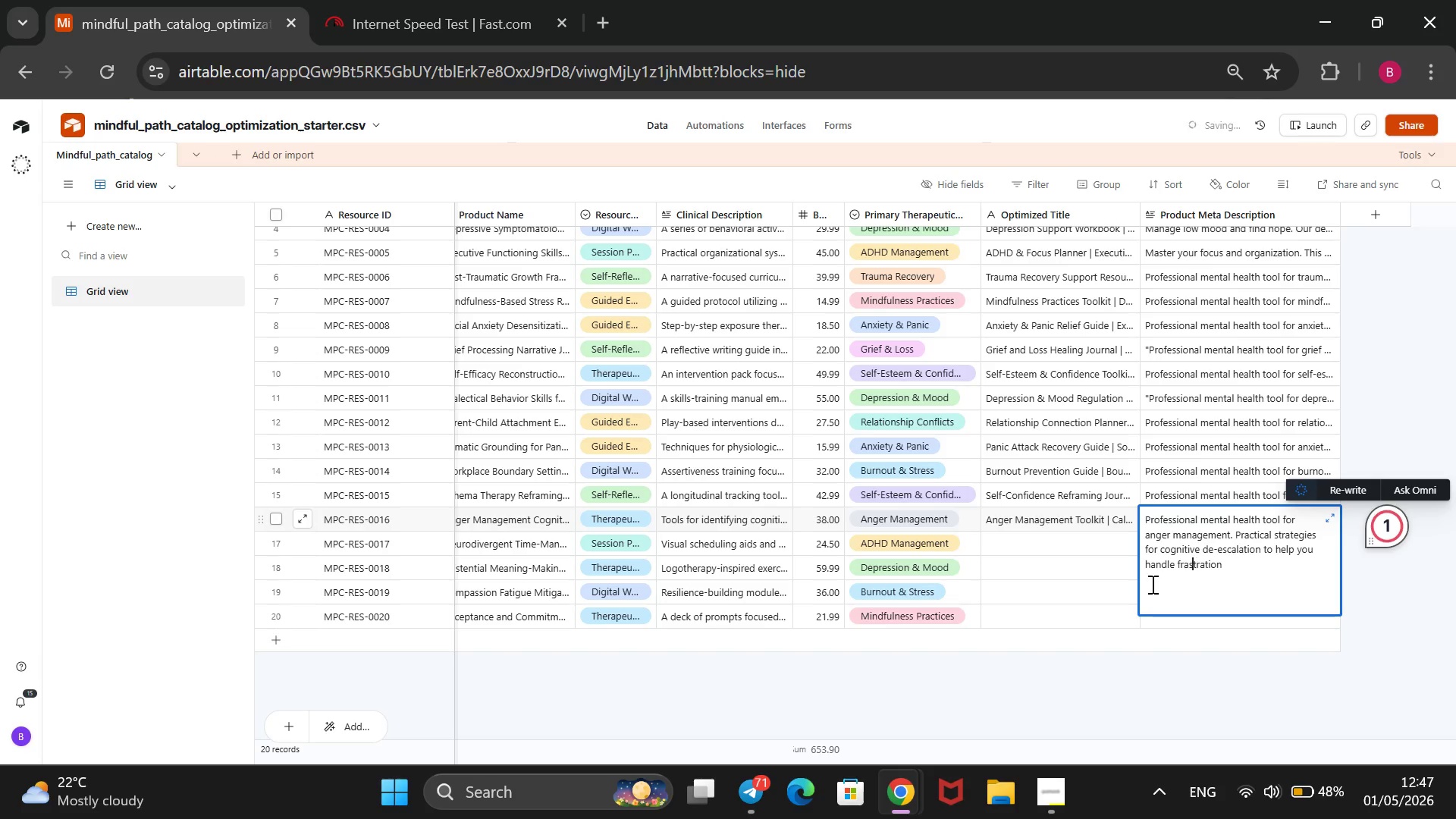 
key(ArrowLeft)
 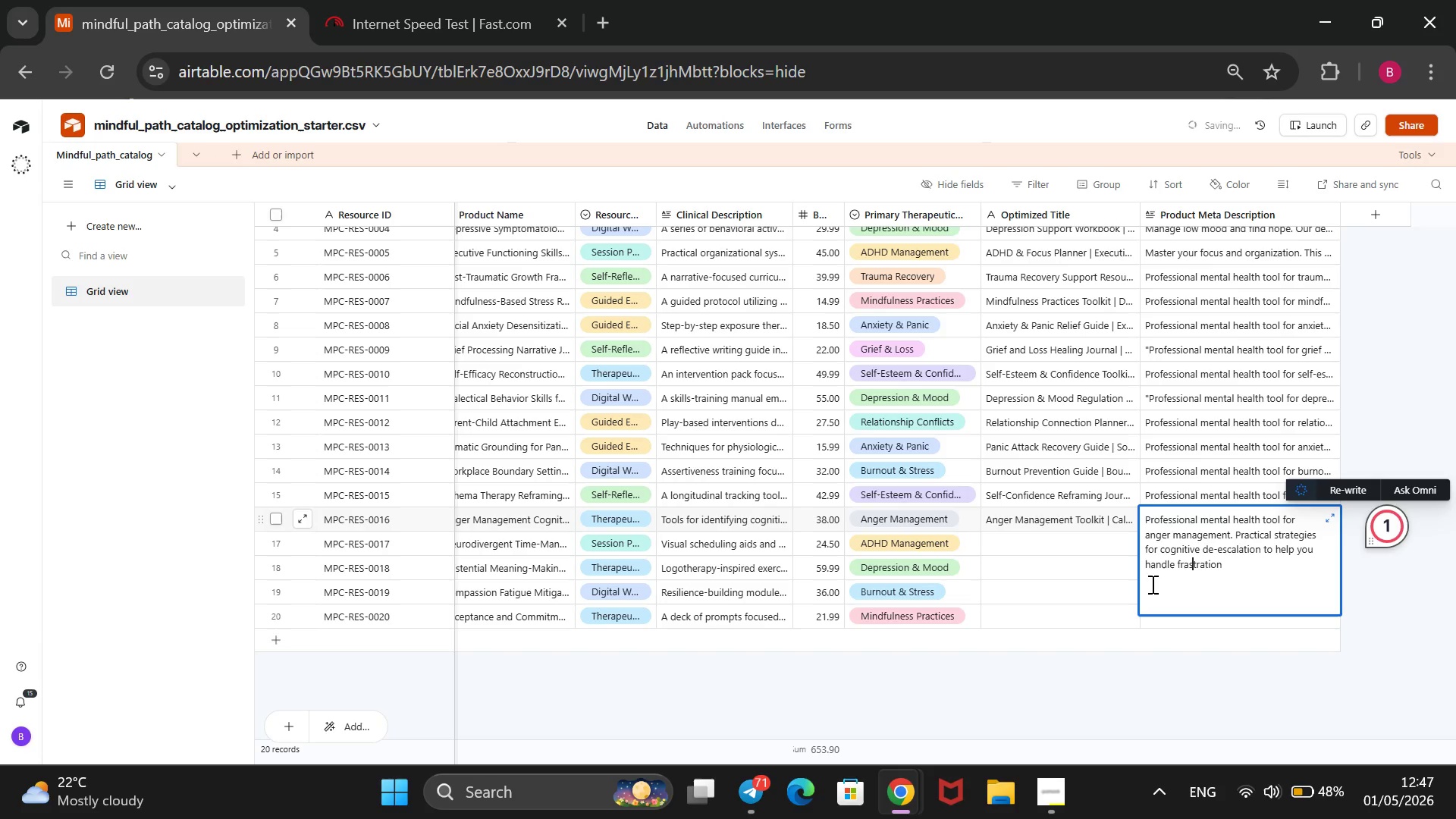 
key(ArrowLeft)
 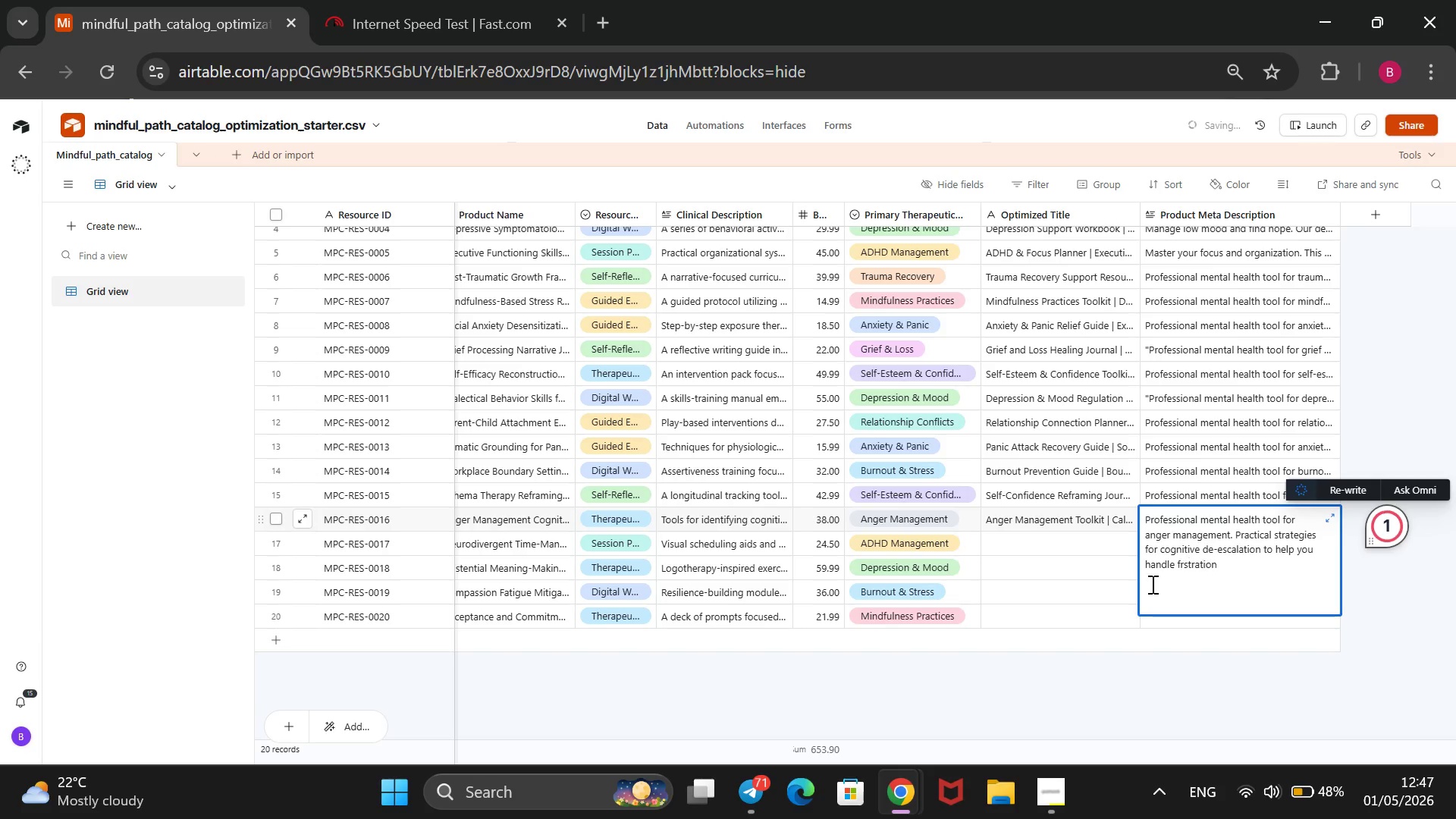 
key(Backspace)
 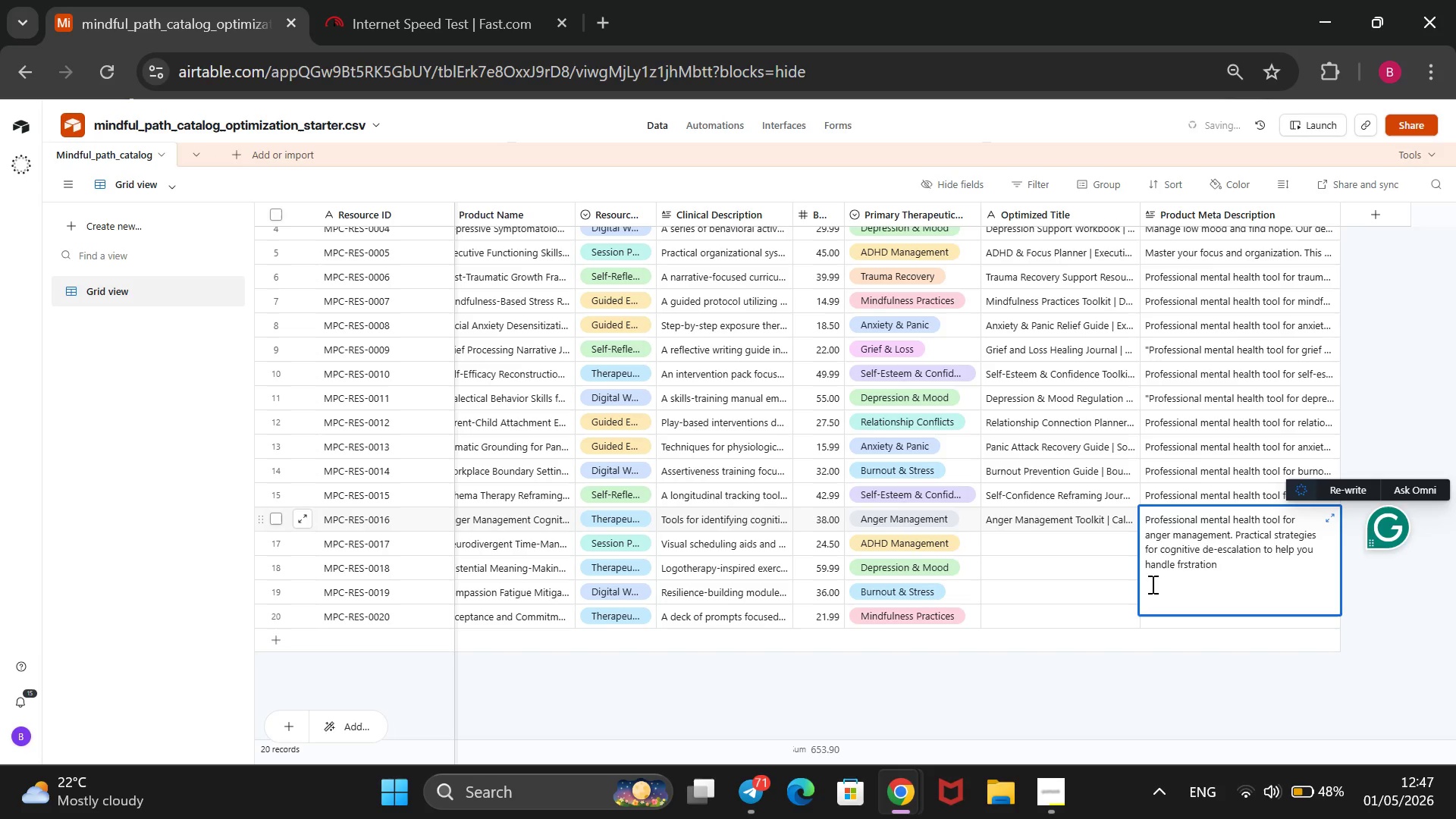 
key(U)
 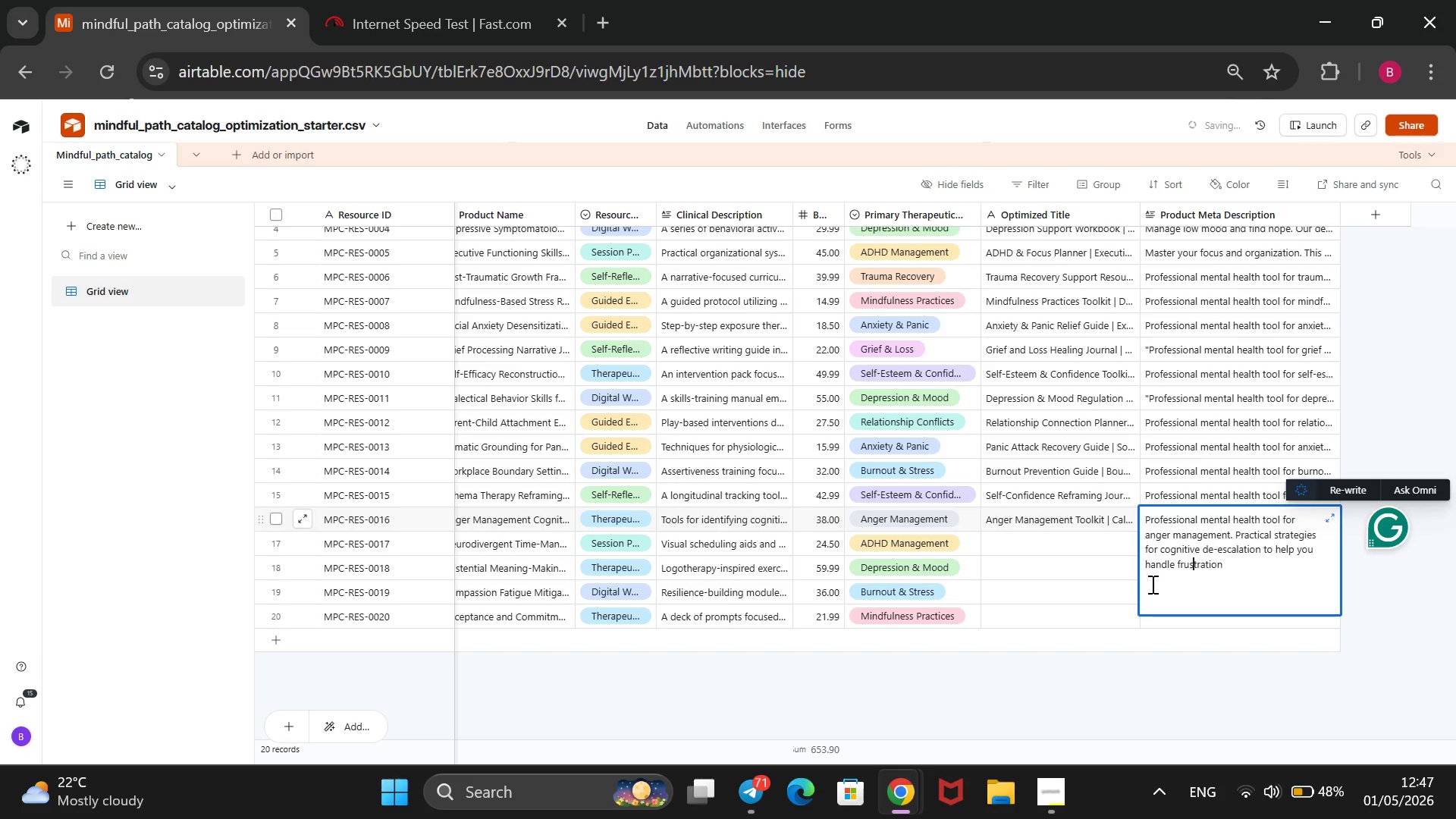 
hold_key(key=ArrowRight, duration=0.78)
 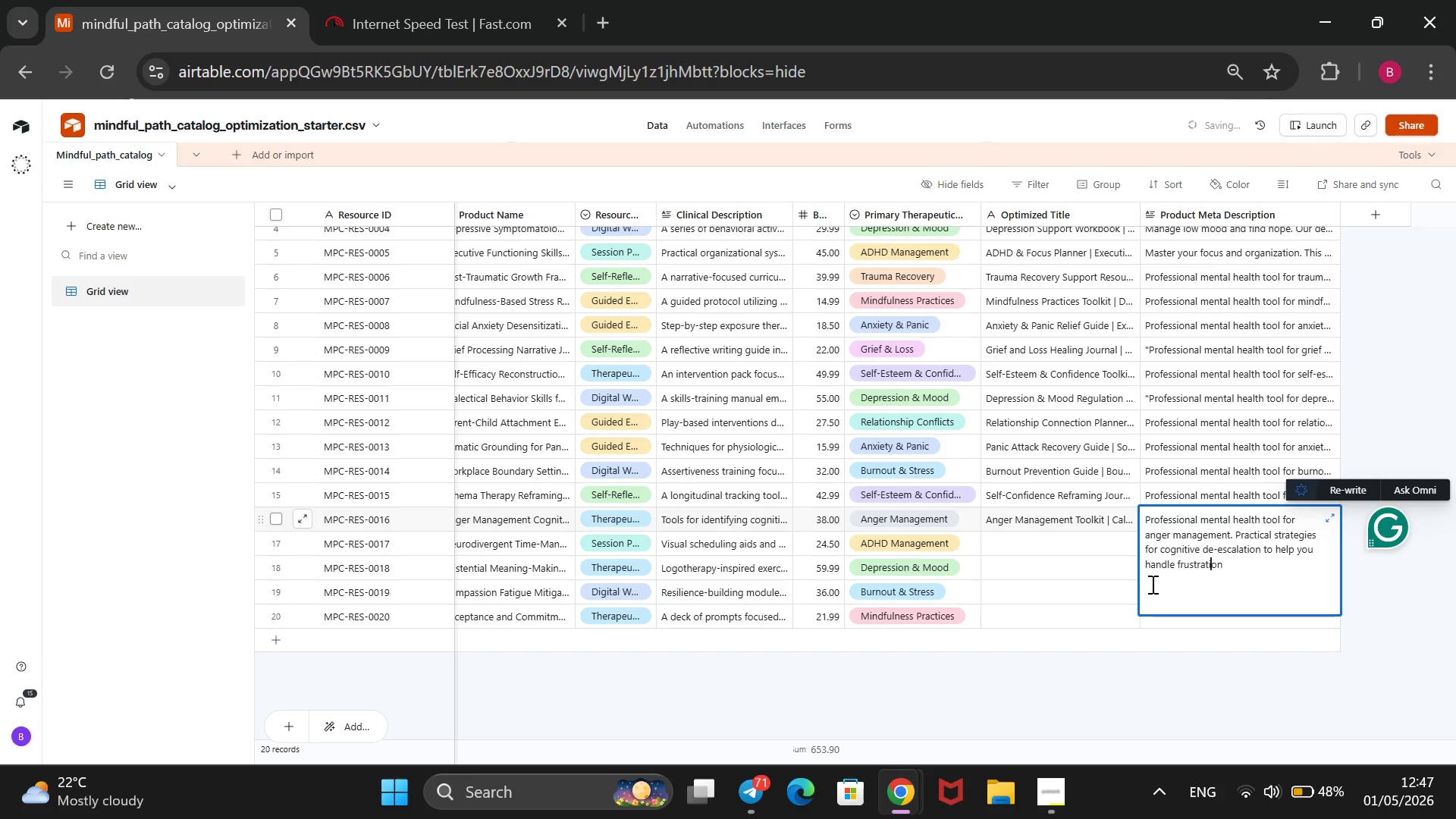 
key(ArrowRight)
 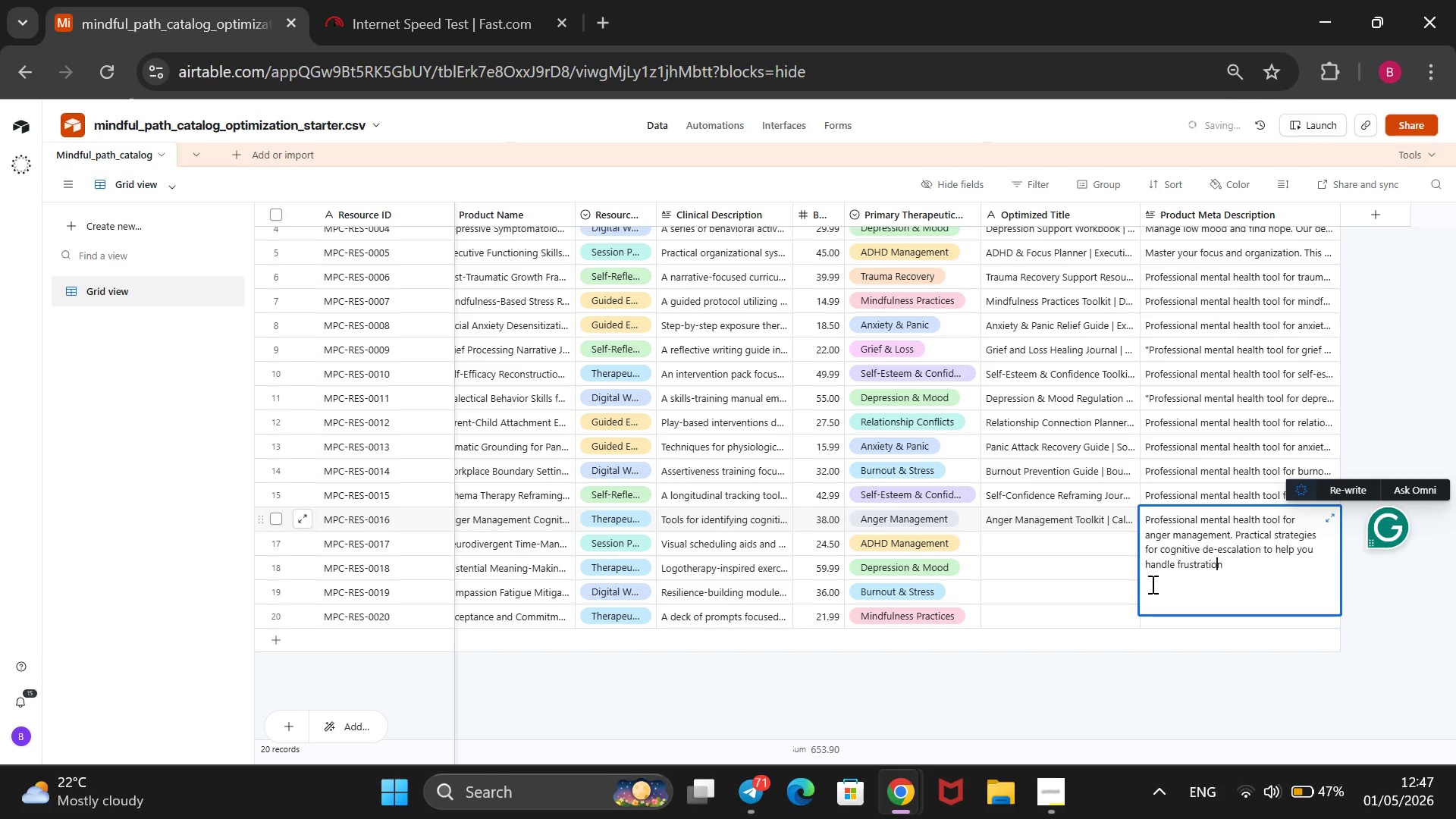 
key(ArrowRight)
 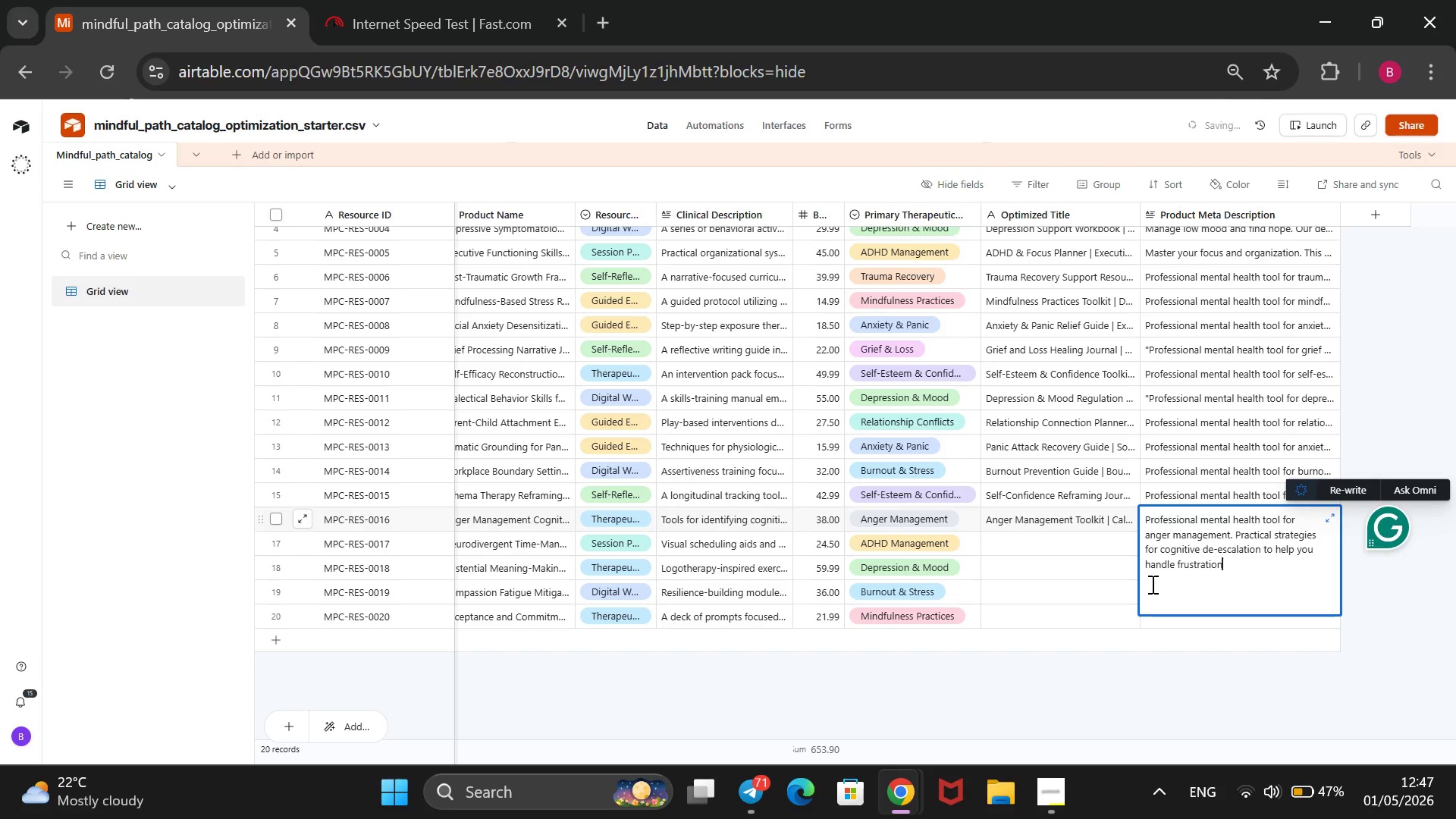 
key(ArrowRight)
 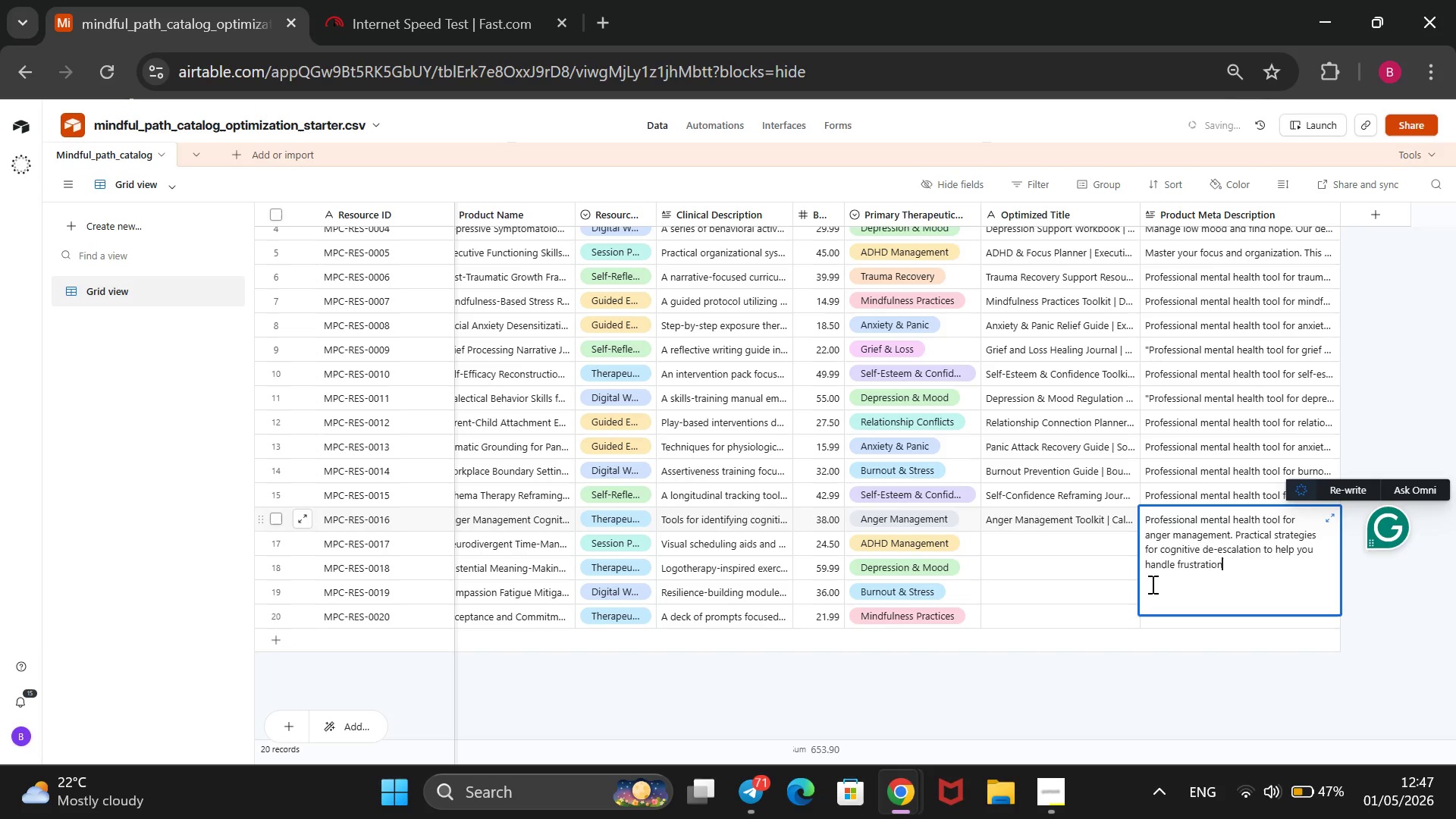 
key(ArrowRight)
 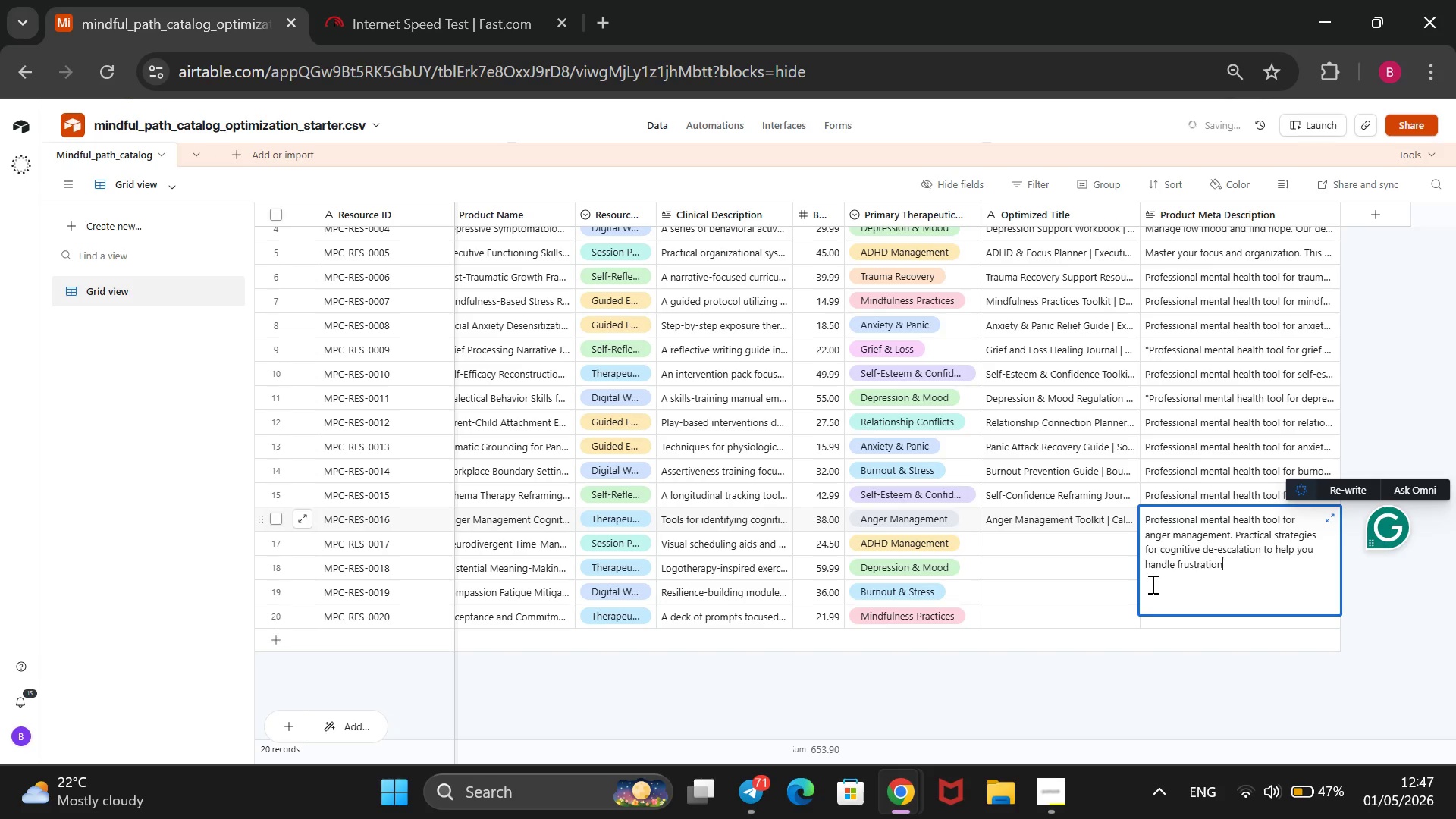 
type( am)
key(Backspace)
type(nd stay composed.)
 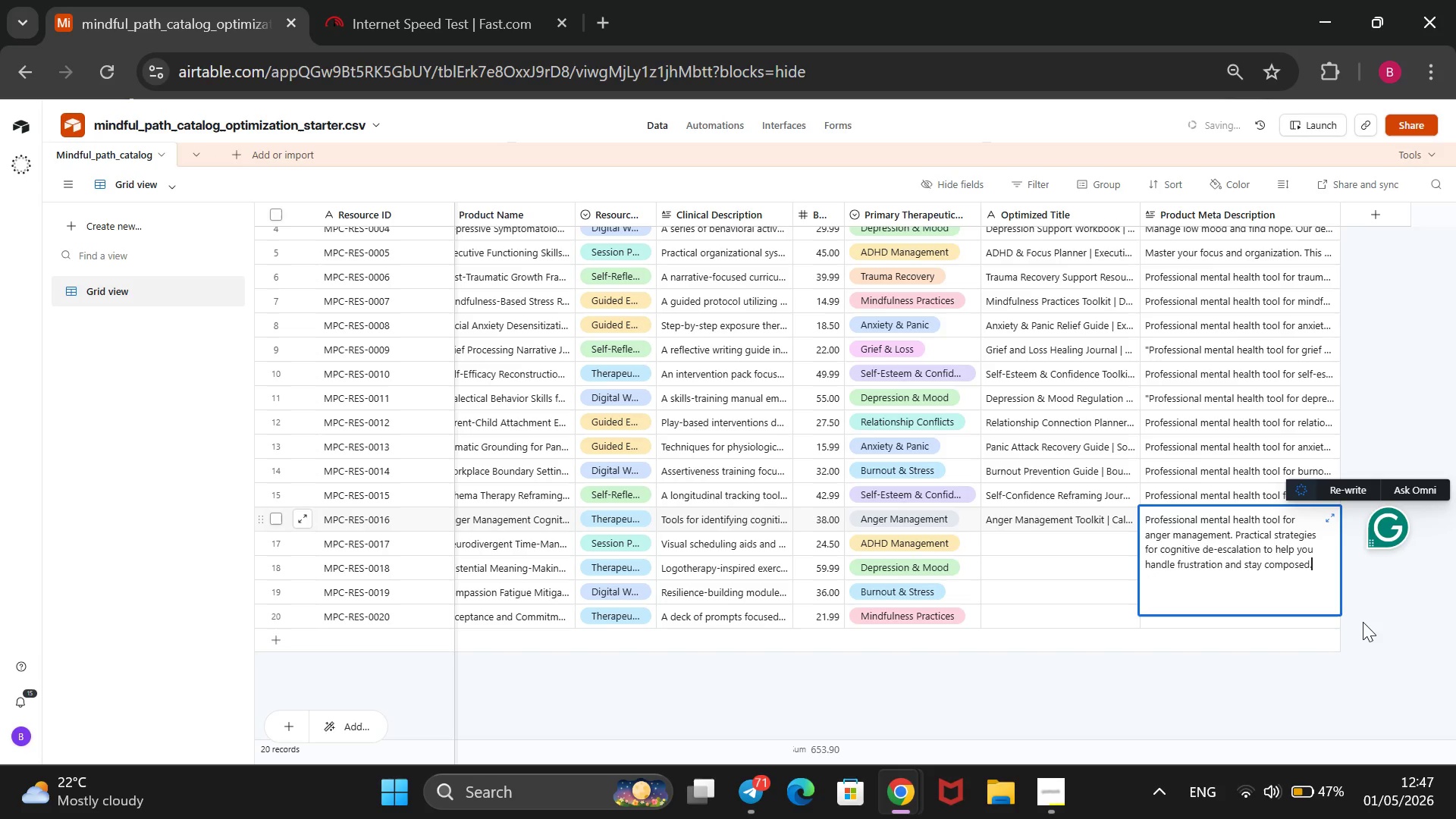 
left_click([1400, 634])
 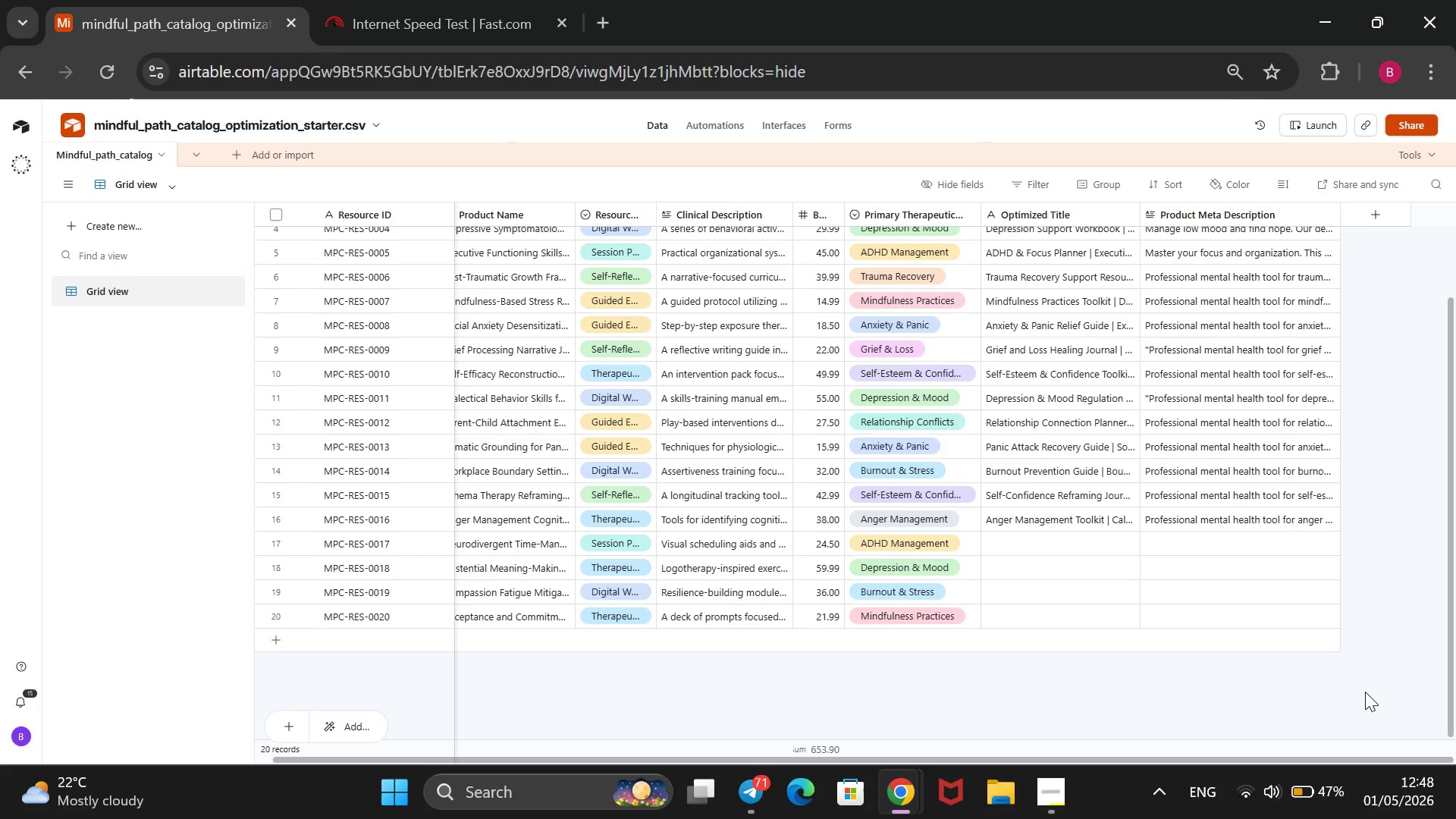 
wait(53.27)
 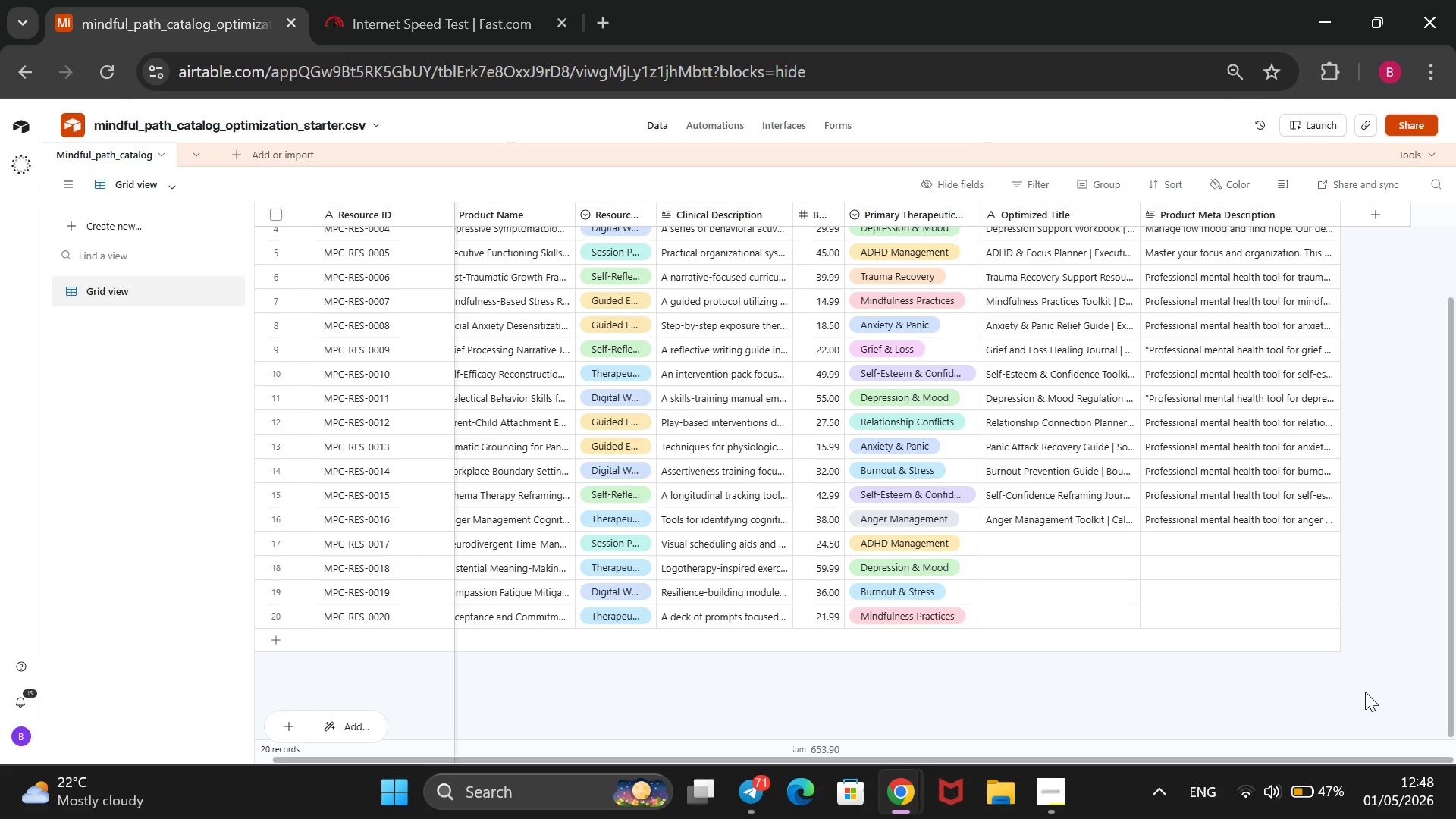 
left_click([1039, 548])
 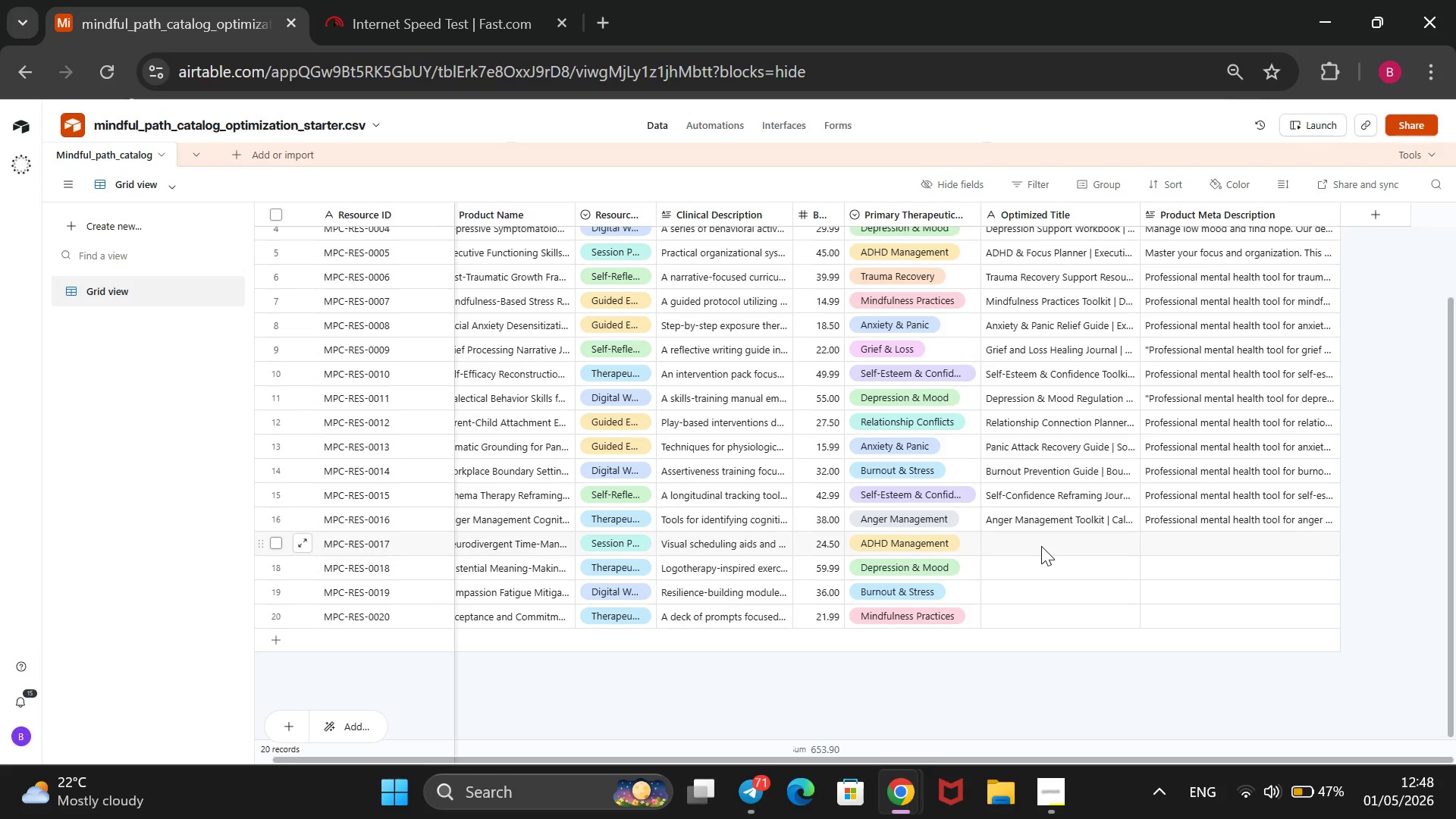 
type(ADHD Productivir)
key(Backspace)
type(y)
key(Backspace)
key(Backspace)
type(ity System | Time Management for Focus)
 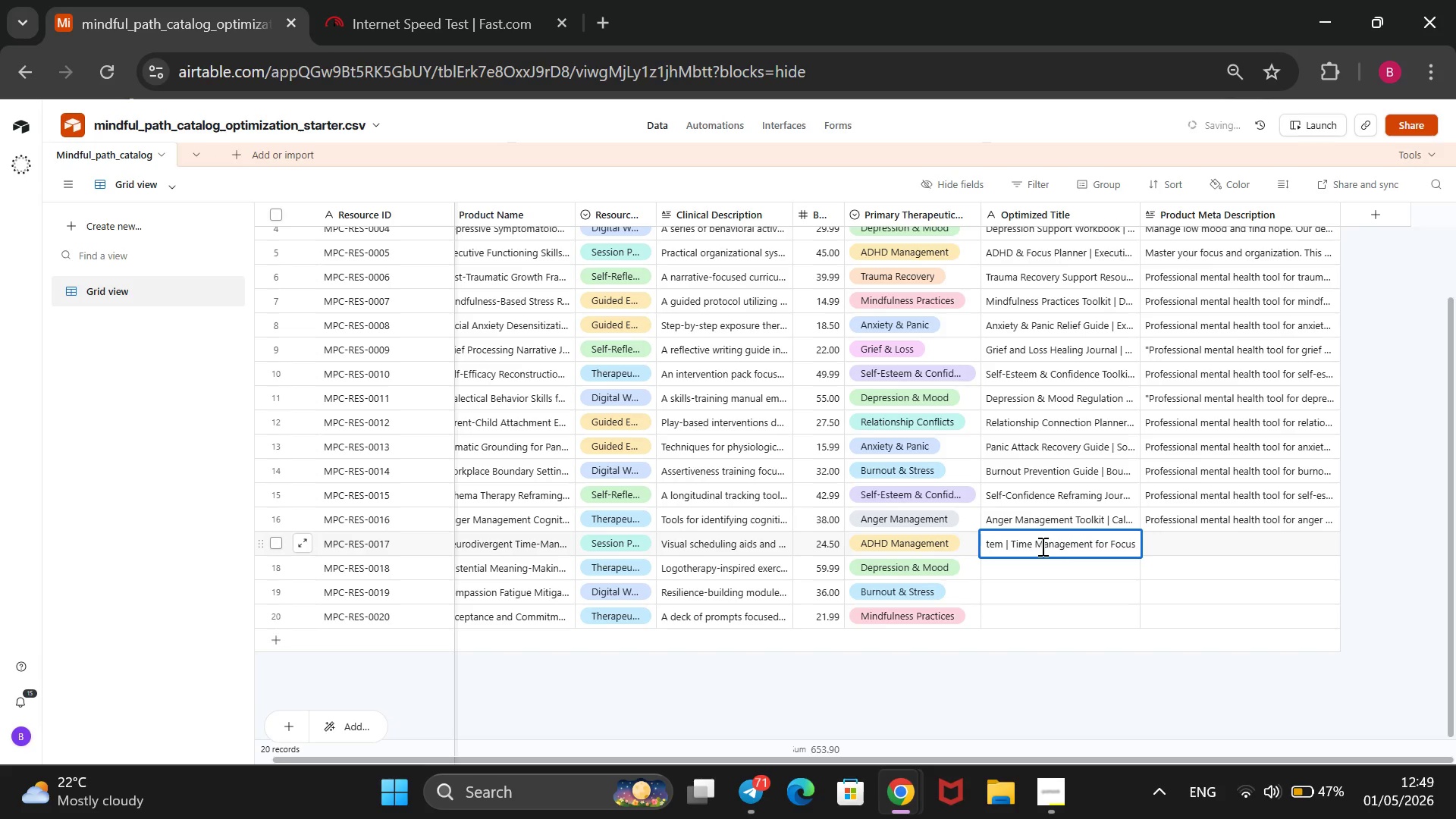 
wait(6.84)
 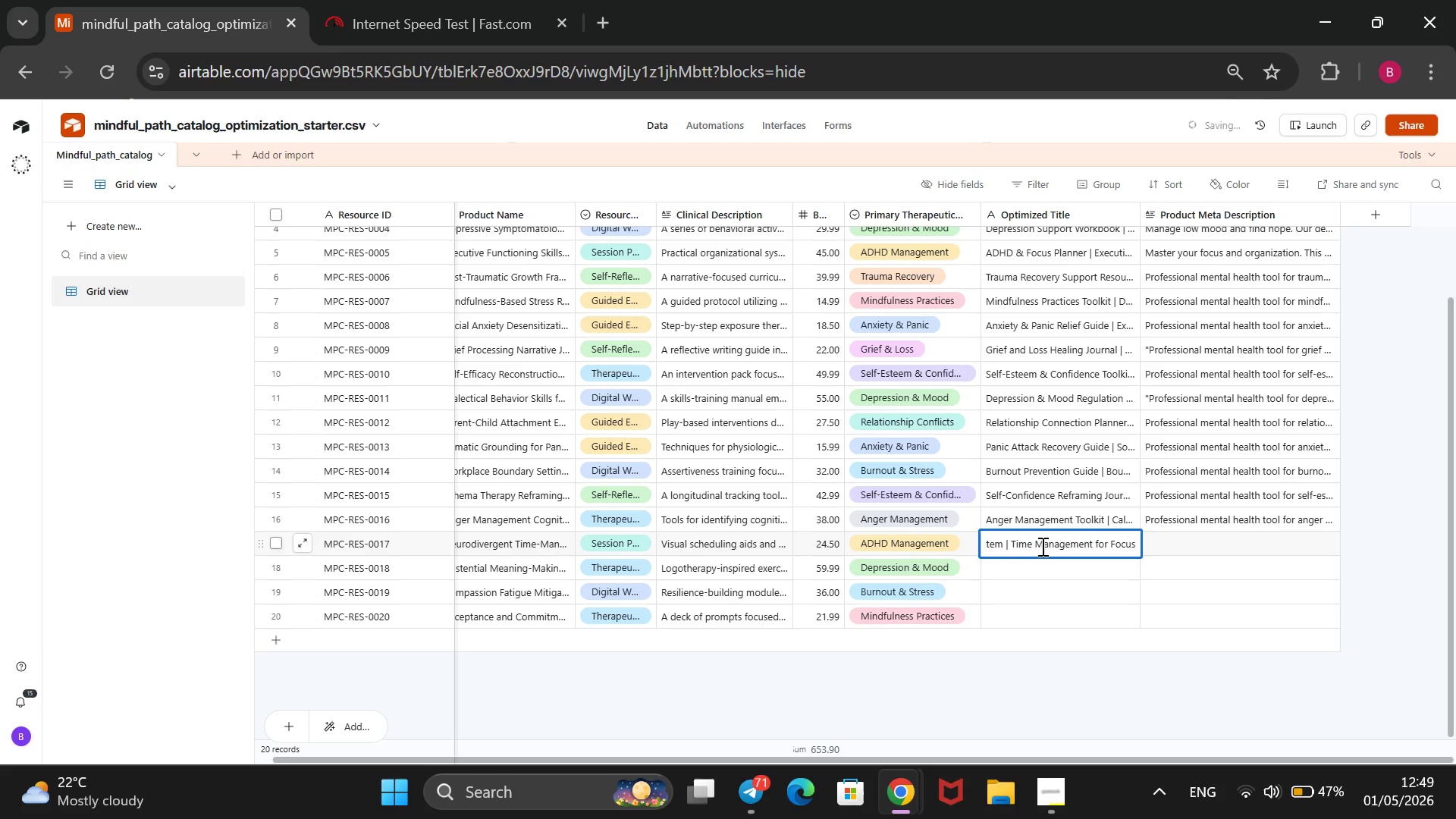 
key(Enter)
 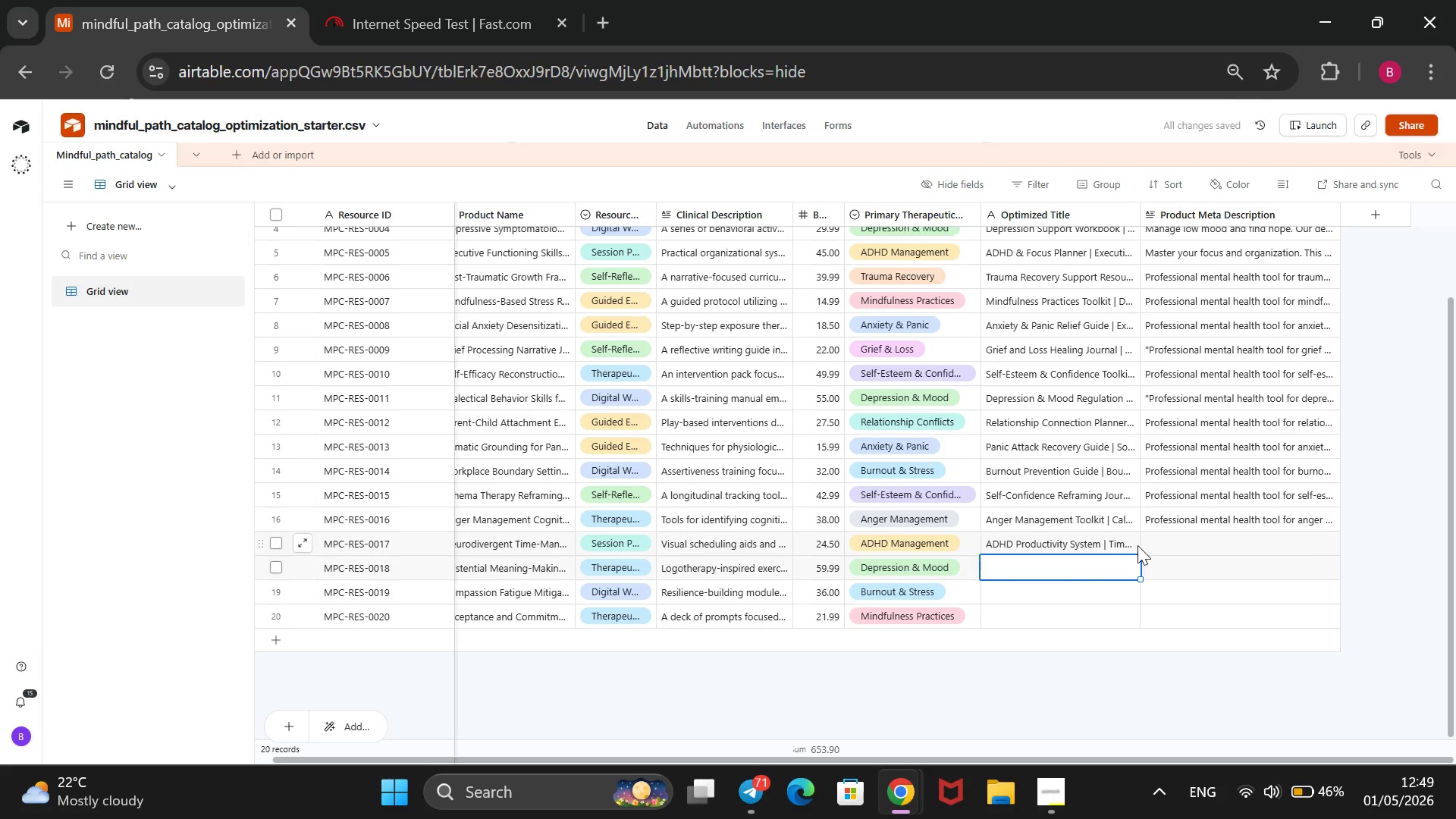 
type(Mood & Meaning )
key(Backspace)
type(-Making Toolkit | Existentisl)
key(Backspace)
key(Backspace)
 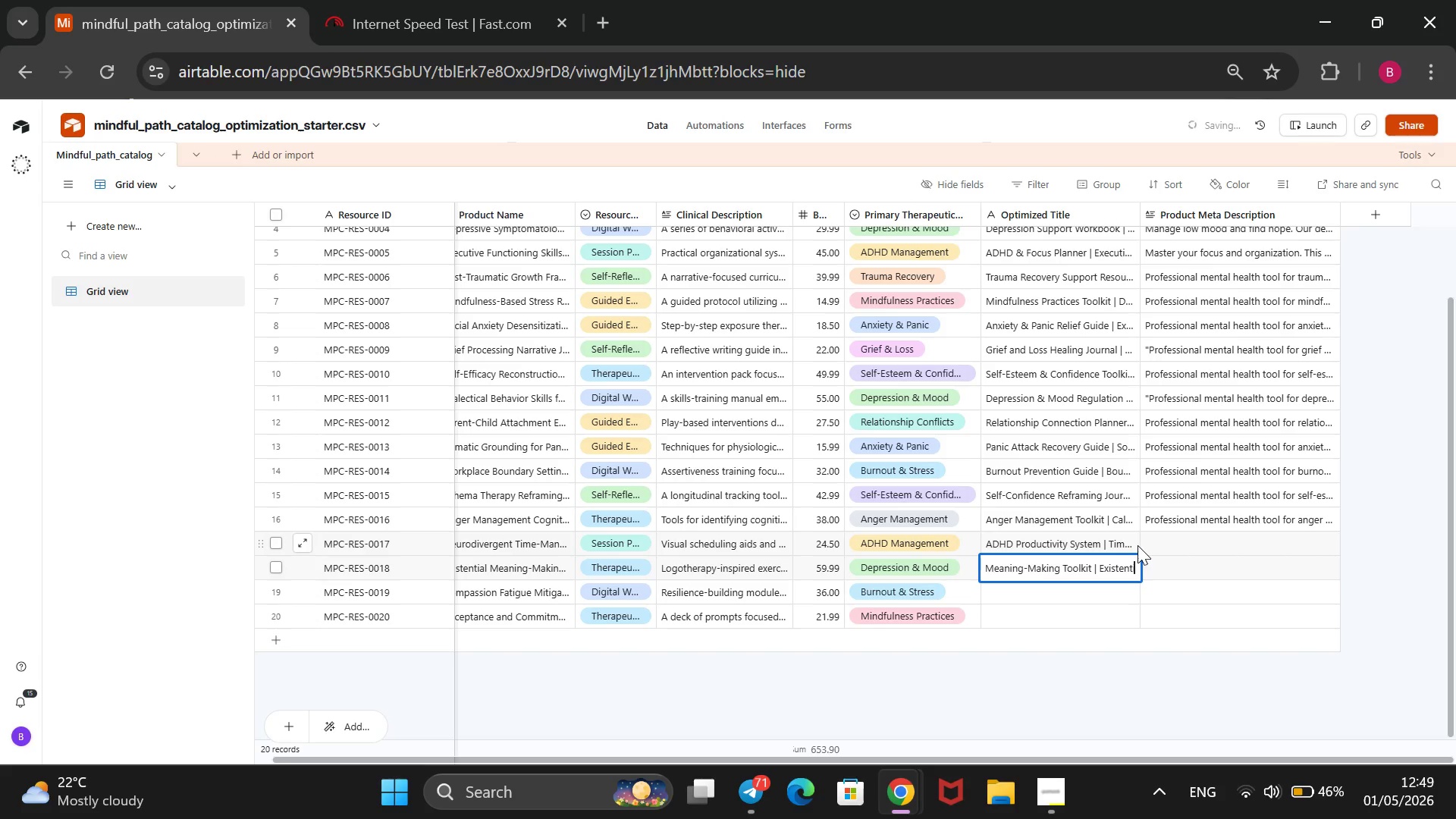 
key(ArrowRight)
 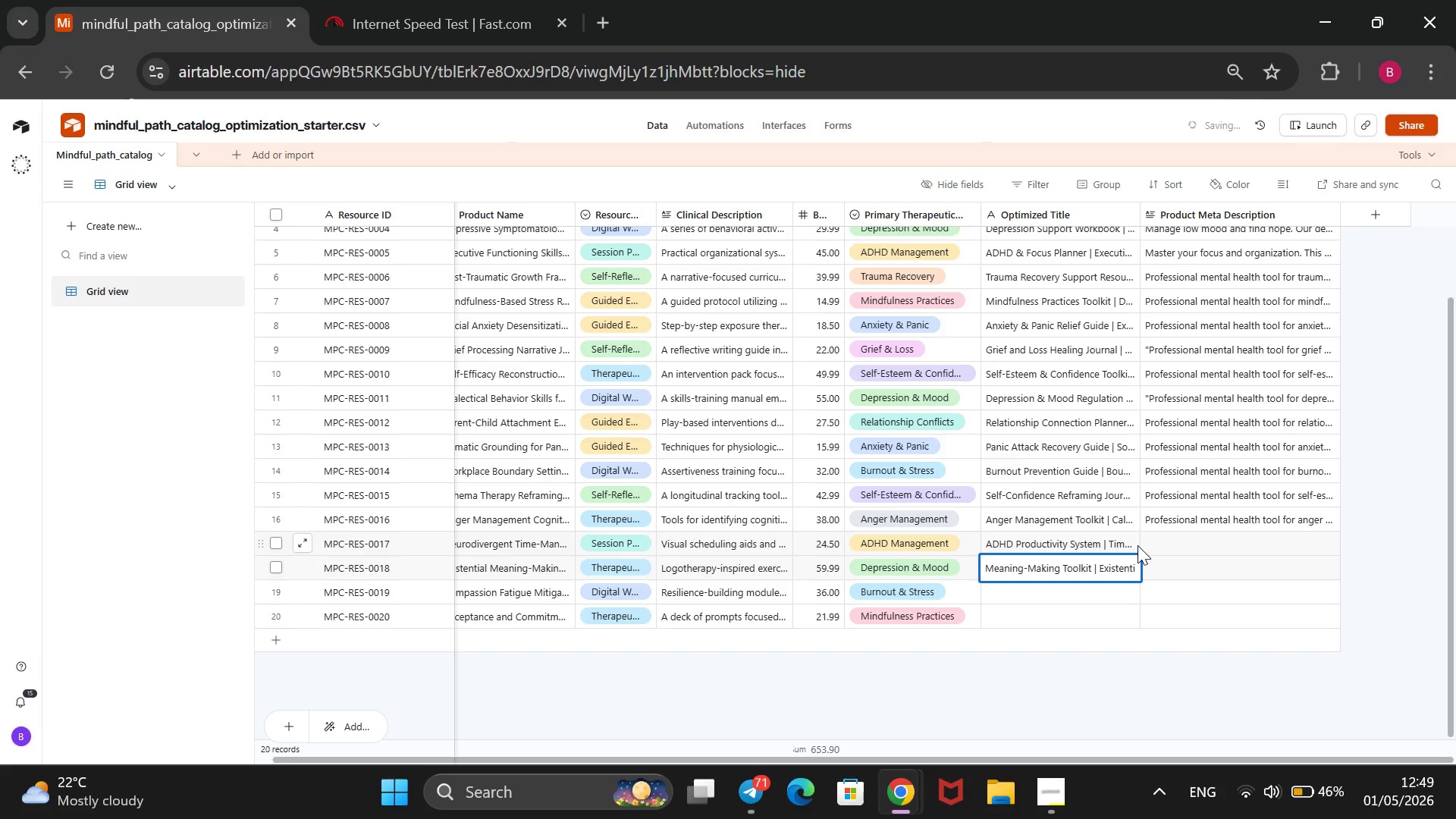 
type(al Support)
 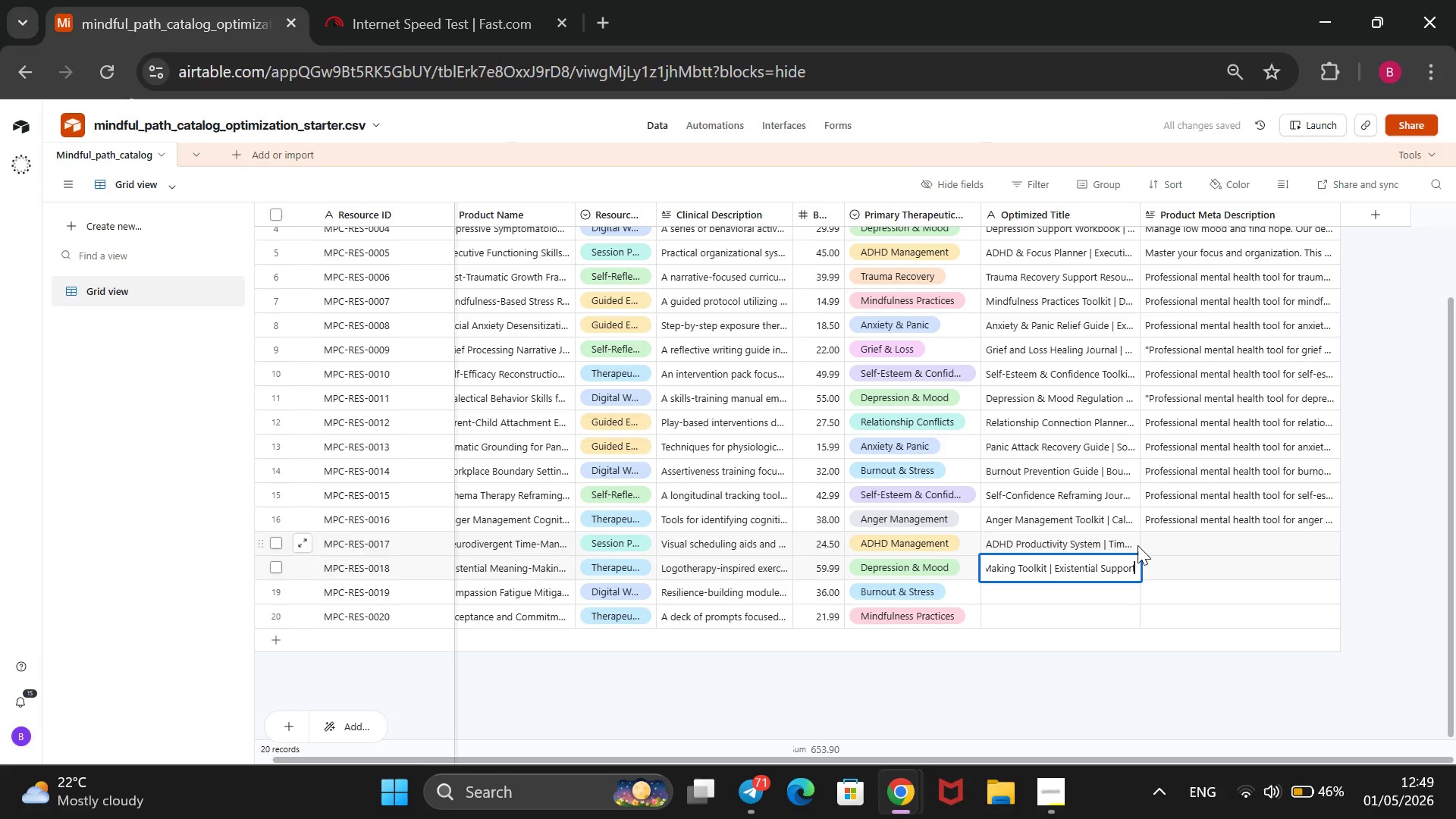 
wait(10.27)
 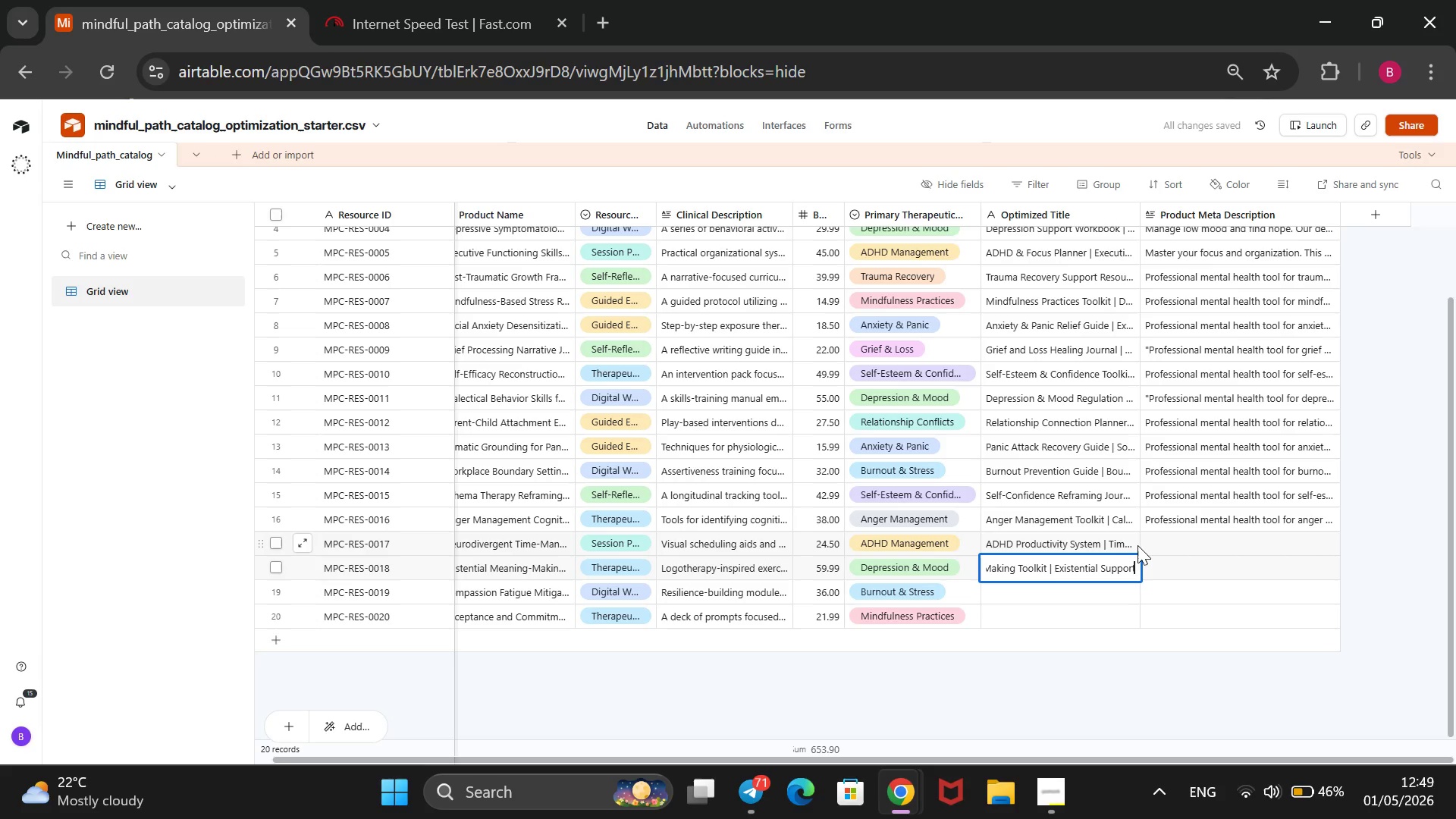 
key(Enter)
 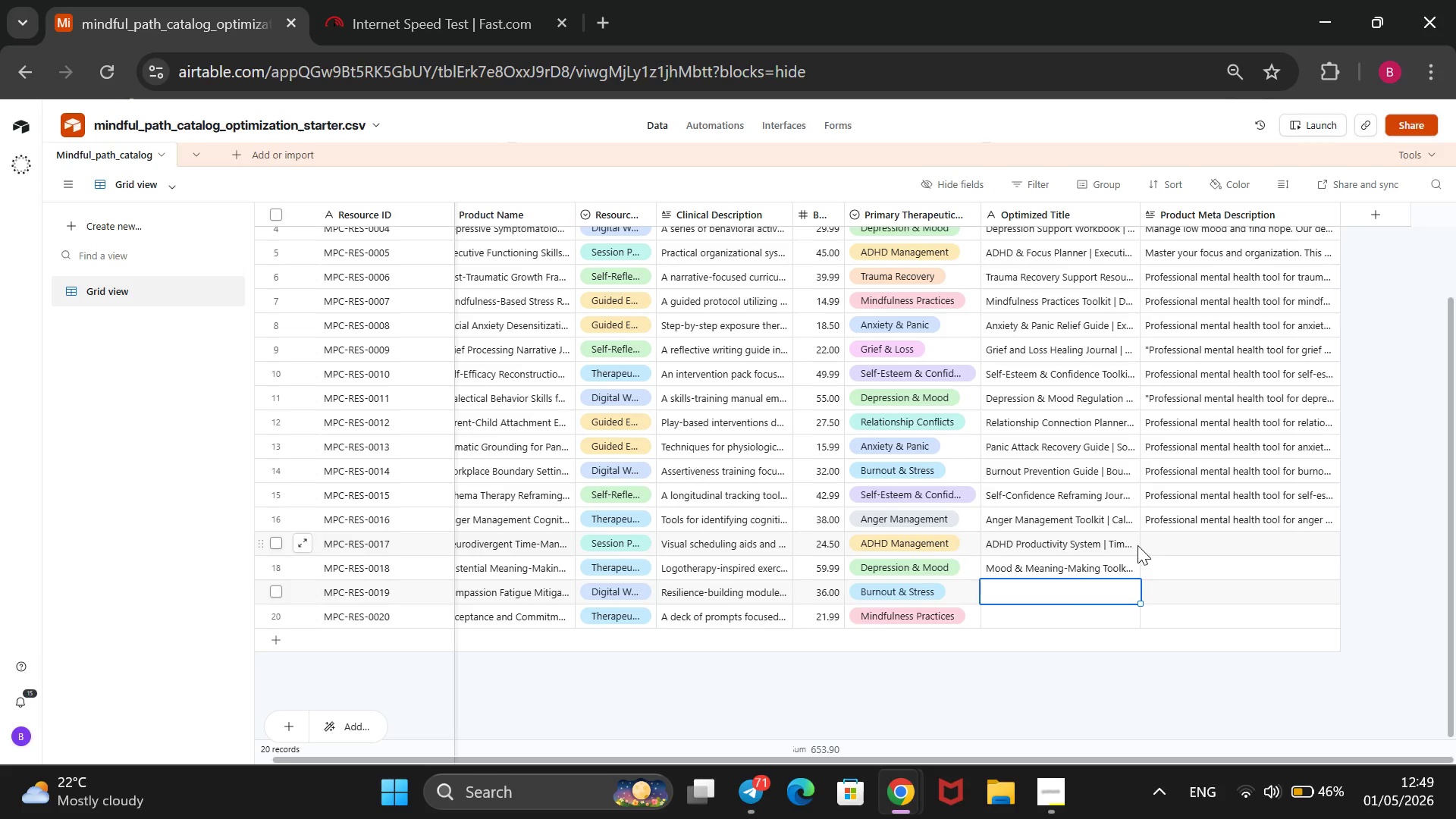 
type(Caregiver Burnout Relief | Compassion Fatigue Support)
 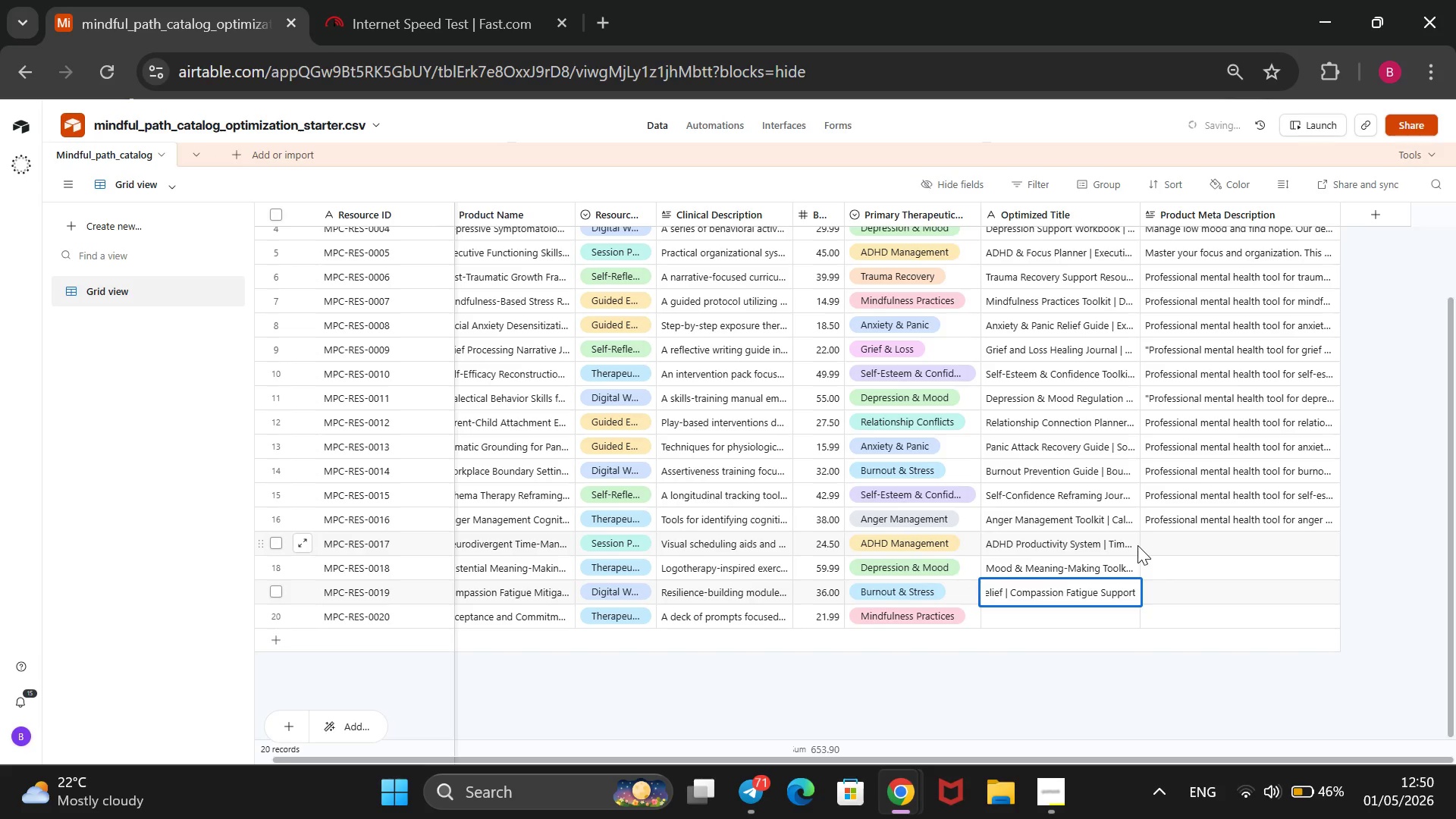 
key(Enter)
 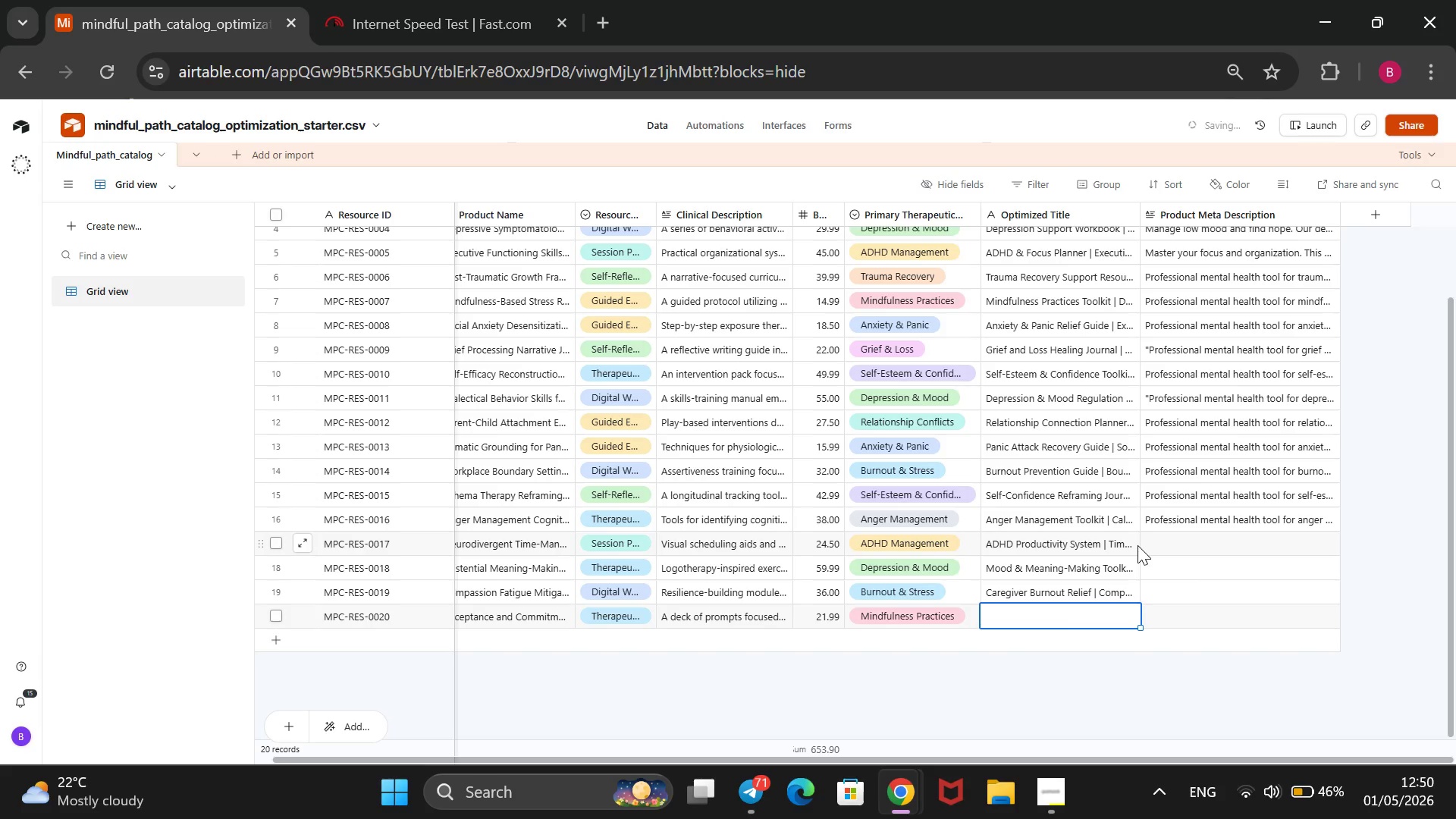 
type(ACT MI)
key(Backspace)
type(indfulness Crds)
 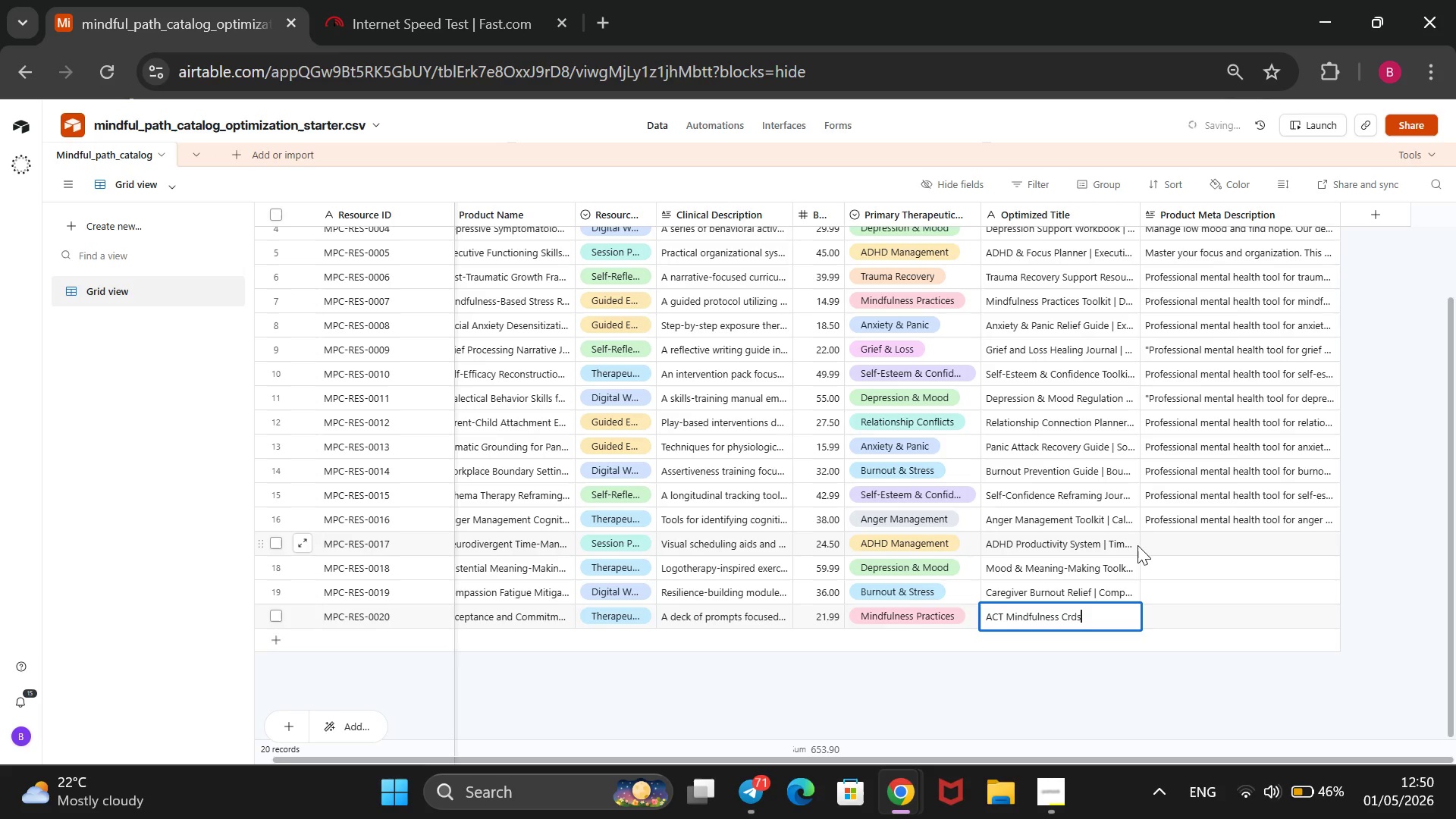 
key(ArrowLeft)
 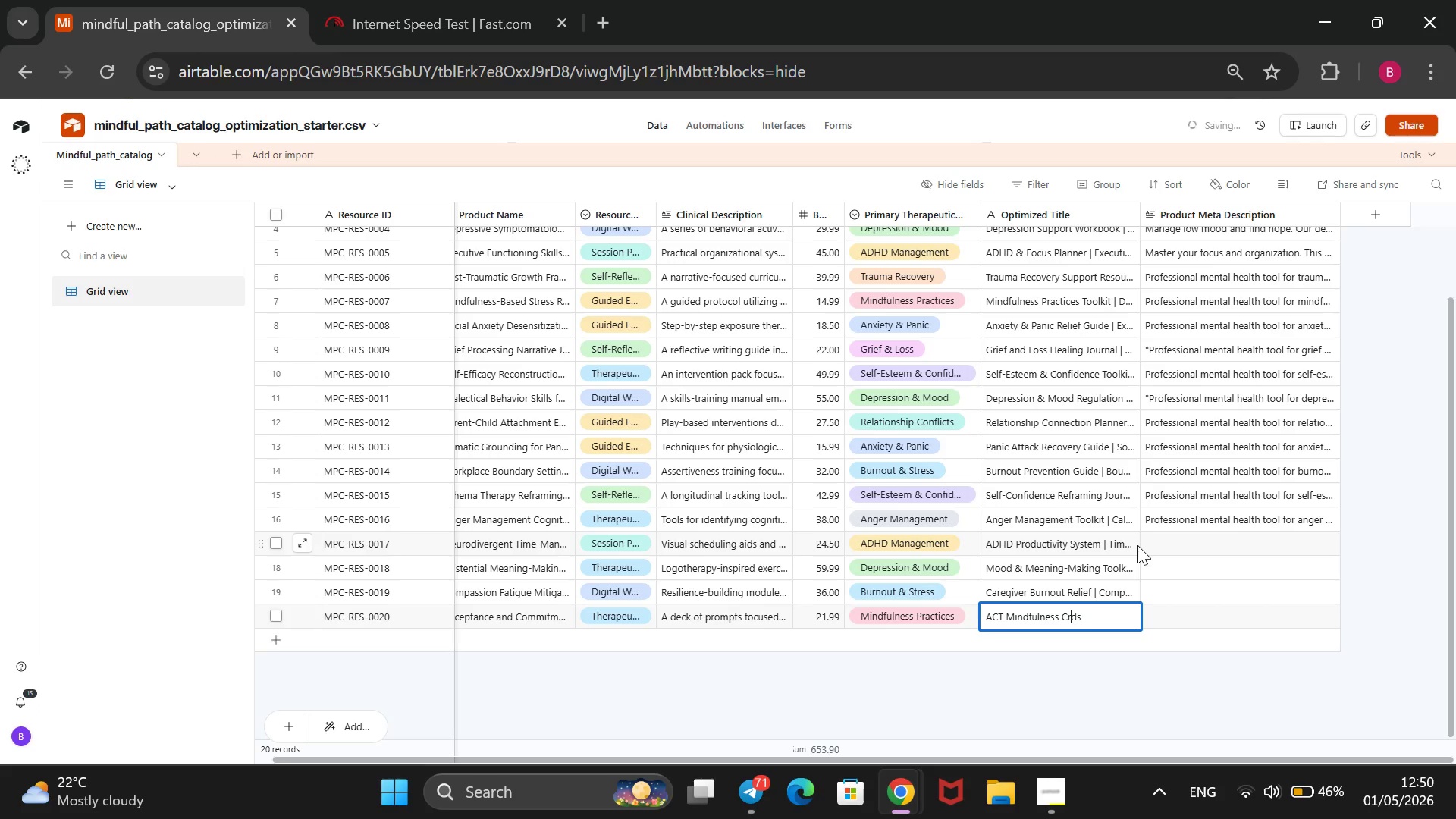 
key(ArrowLeft)
 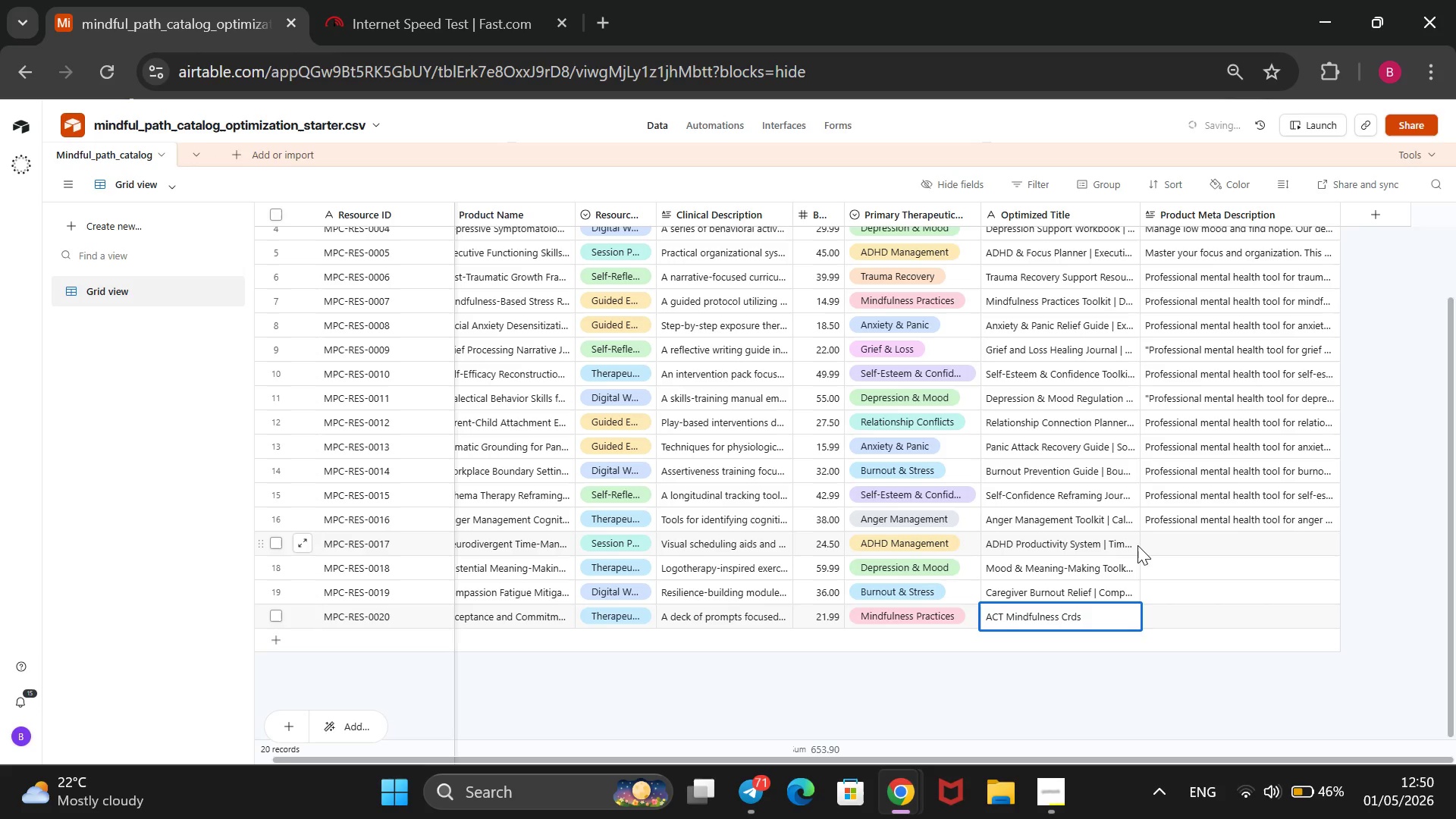 
key(ArrowLeft)
 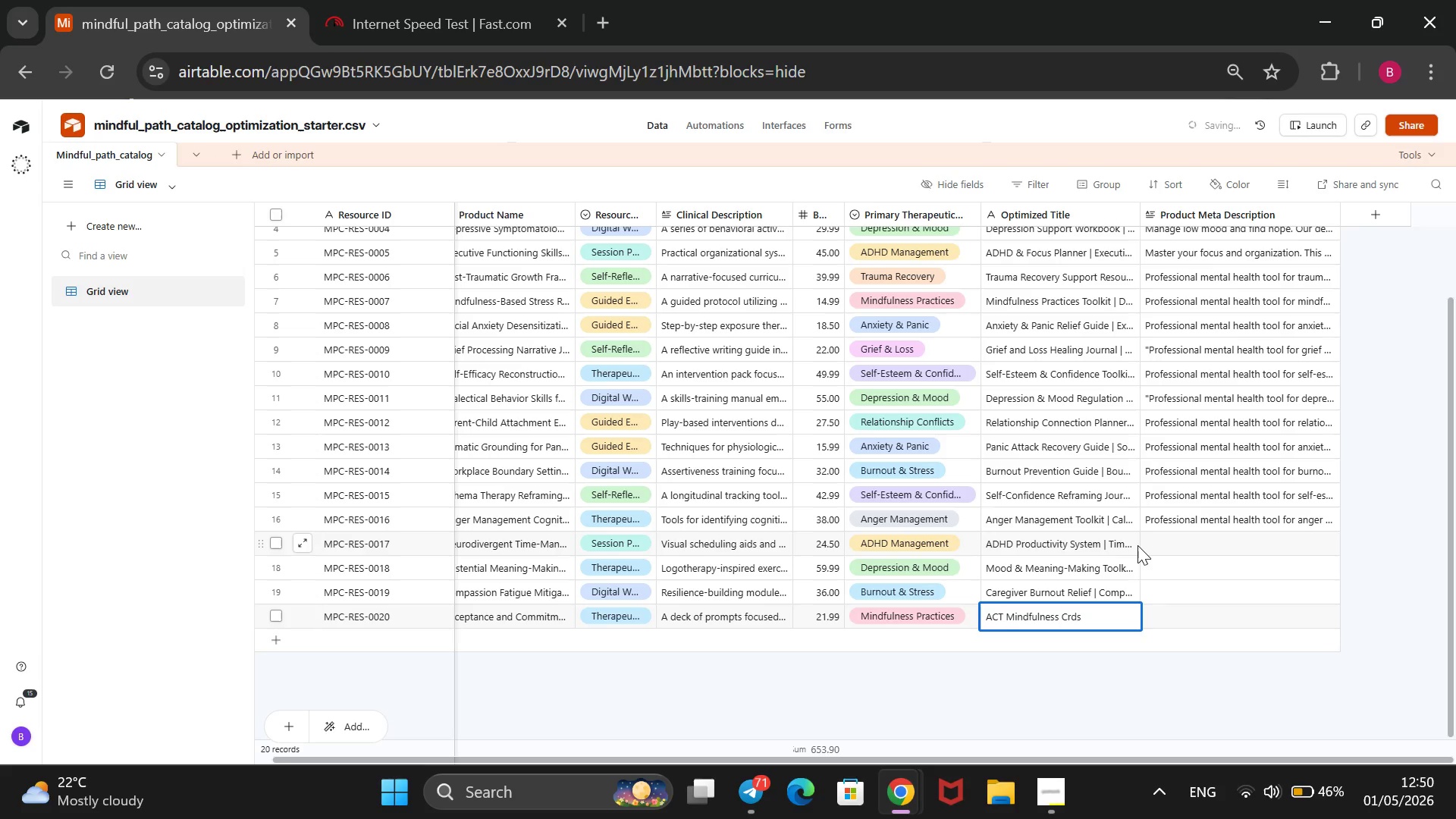 
key(A)
 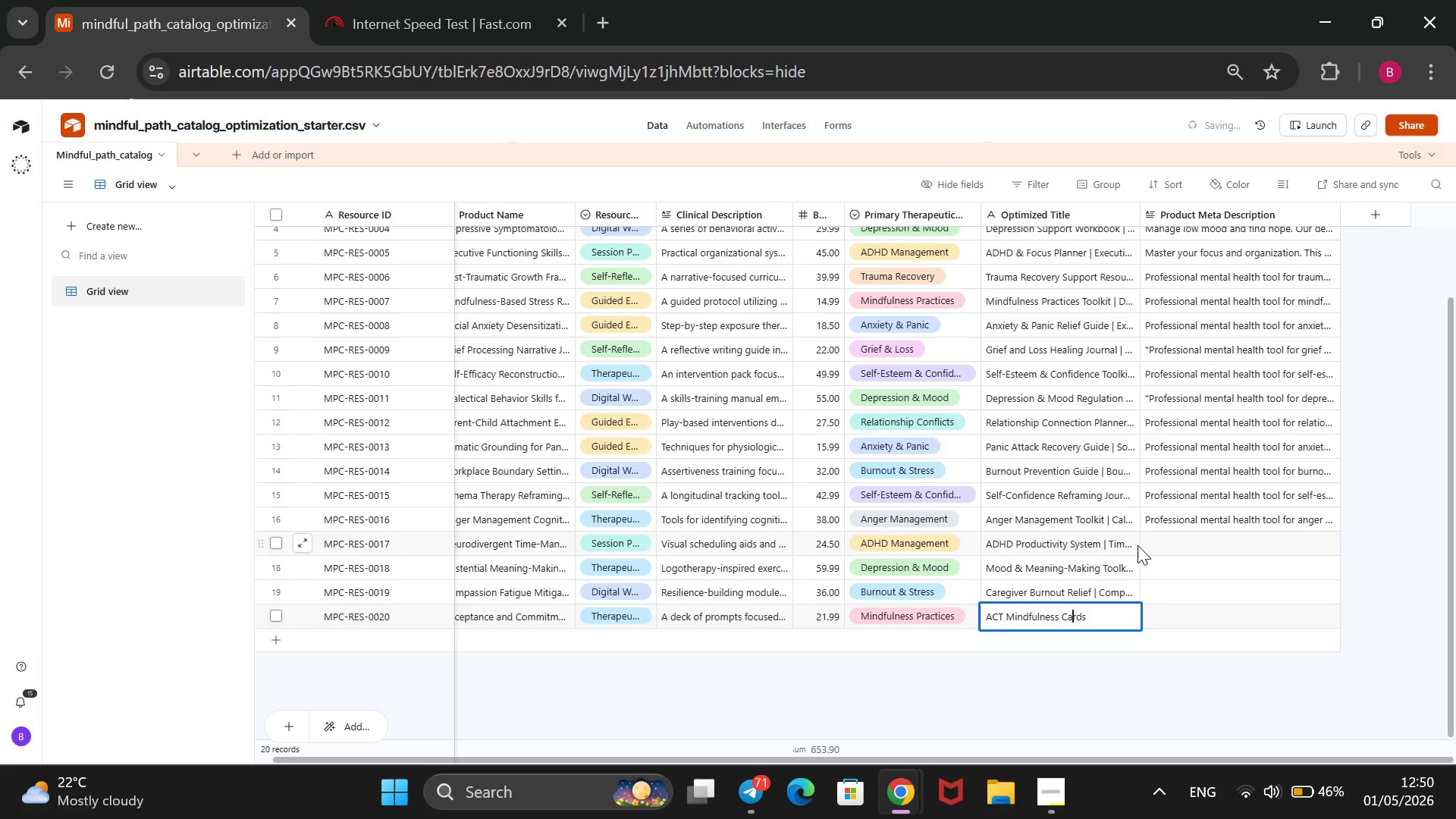 
key(ArrowRight)
 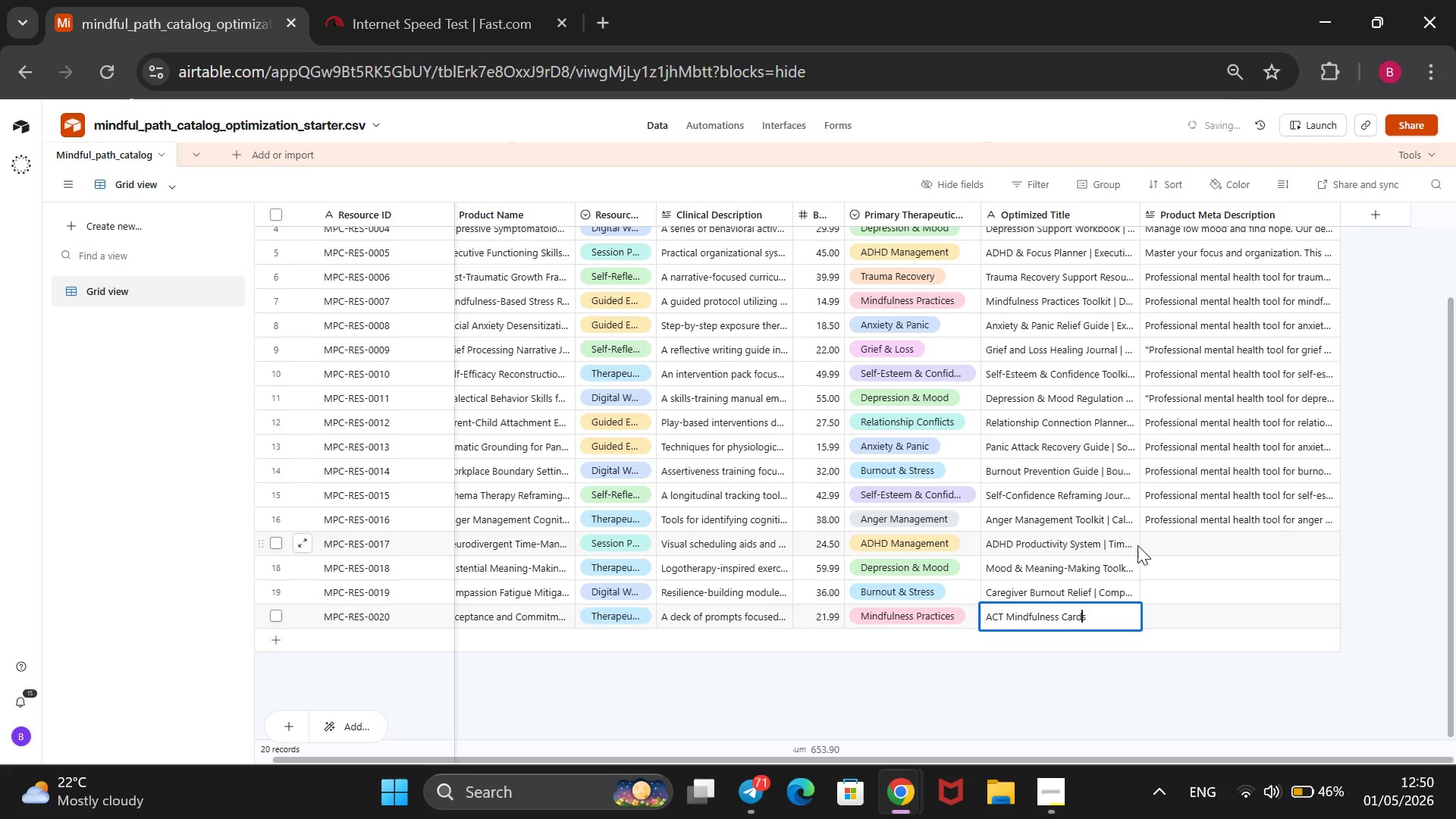 
key(ArrowRight)
 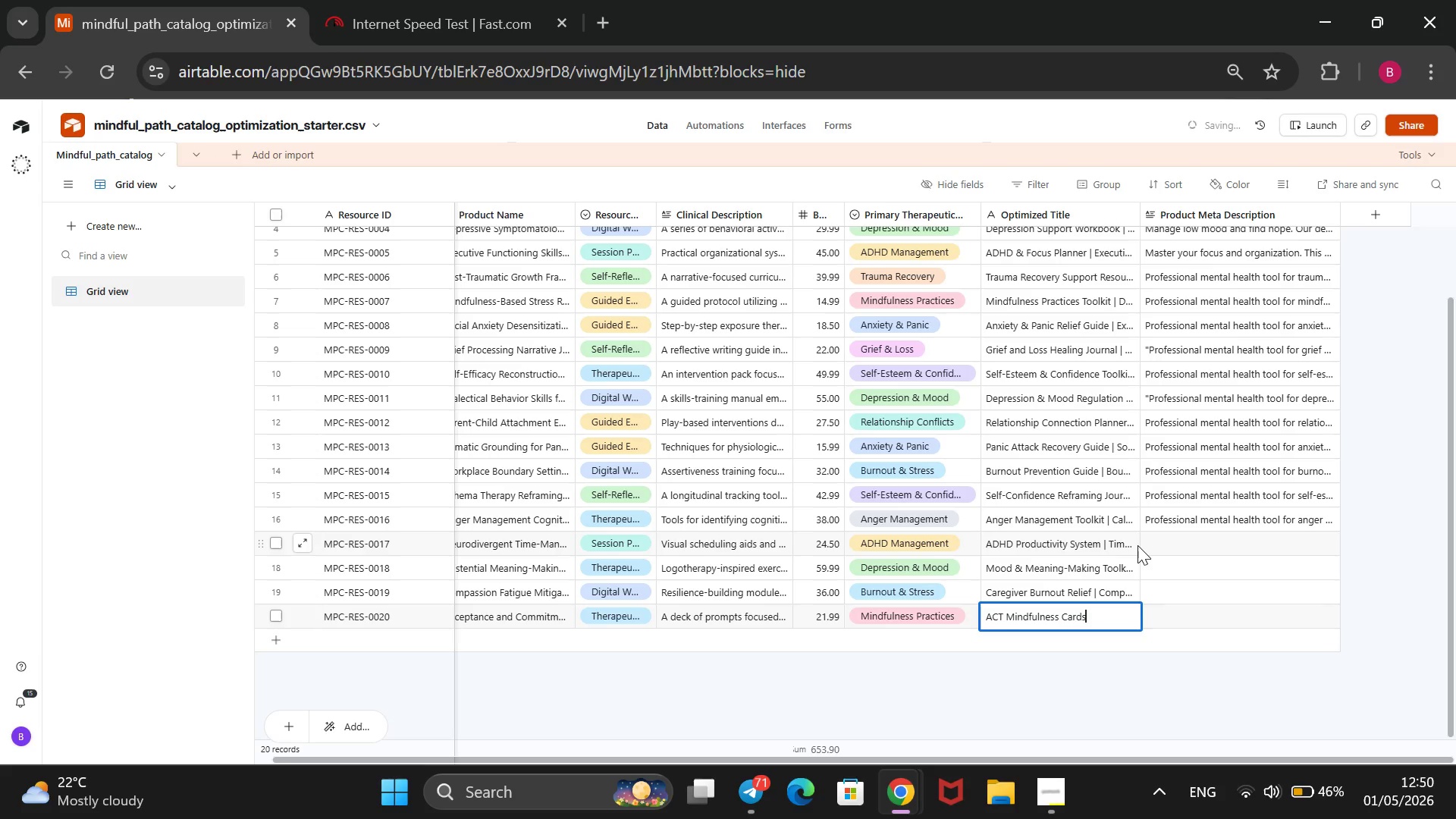 
key(ArrowRight)
 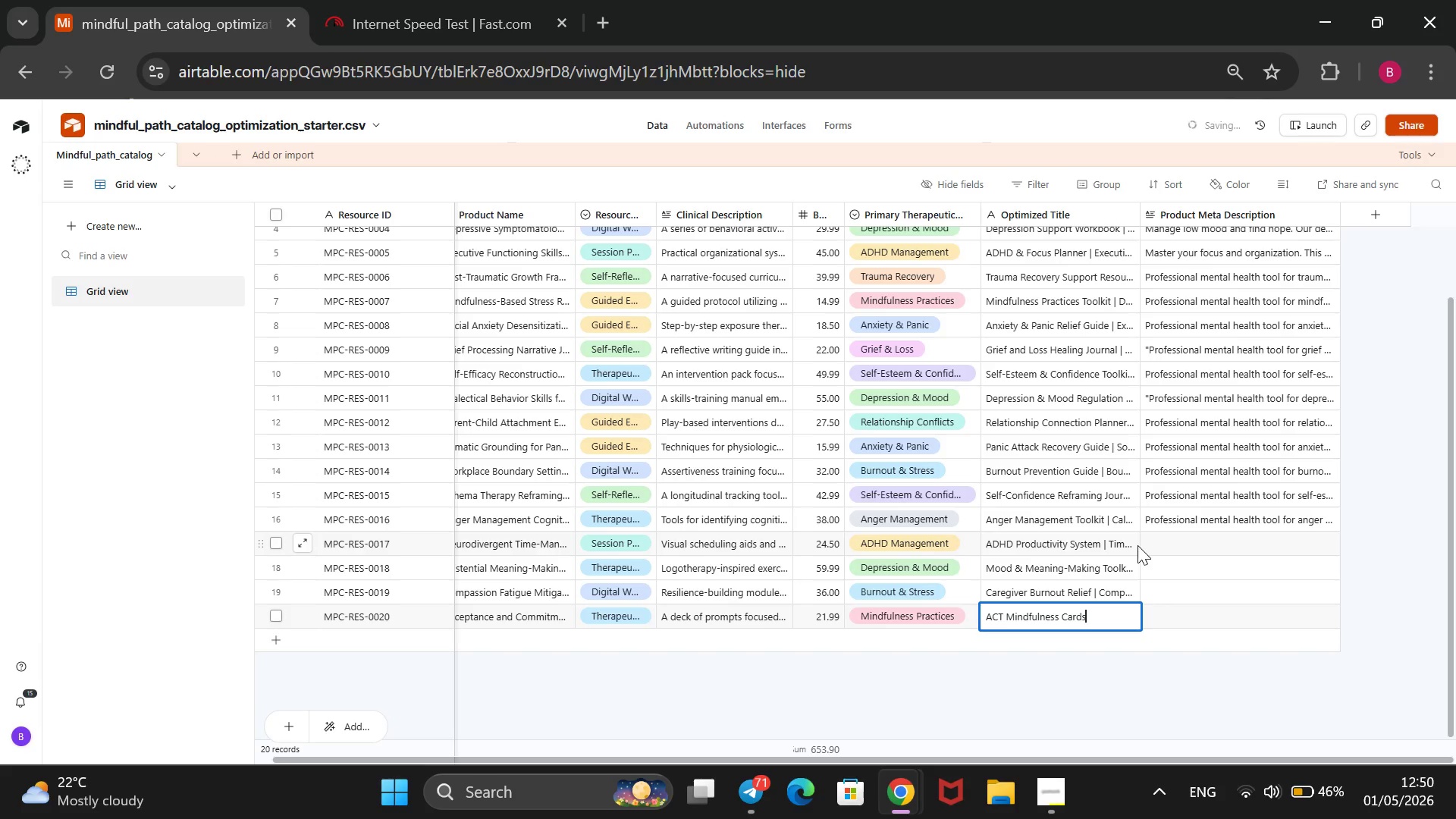 
type( | a)
key(Backspace)
type(Acceptance &  Commitment Therapy)
 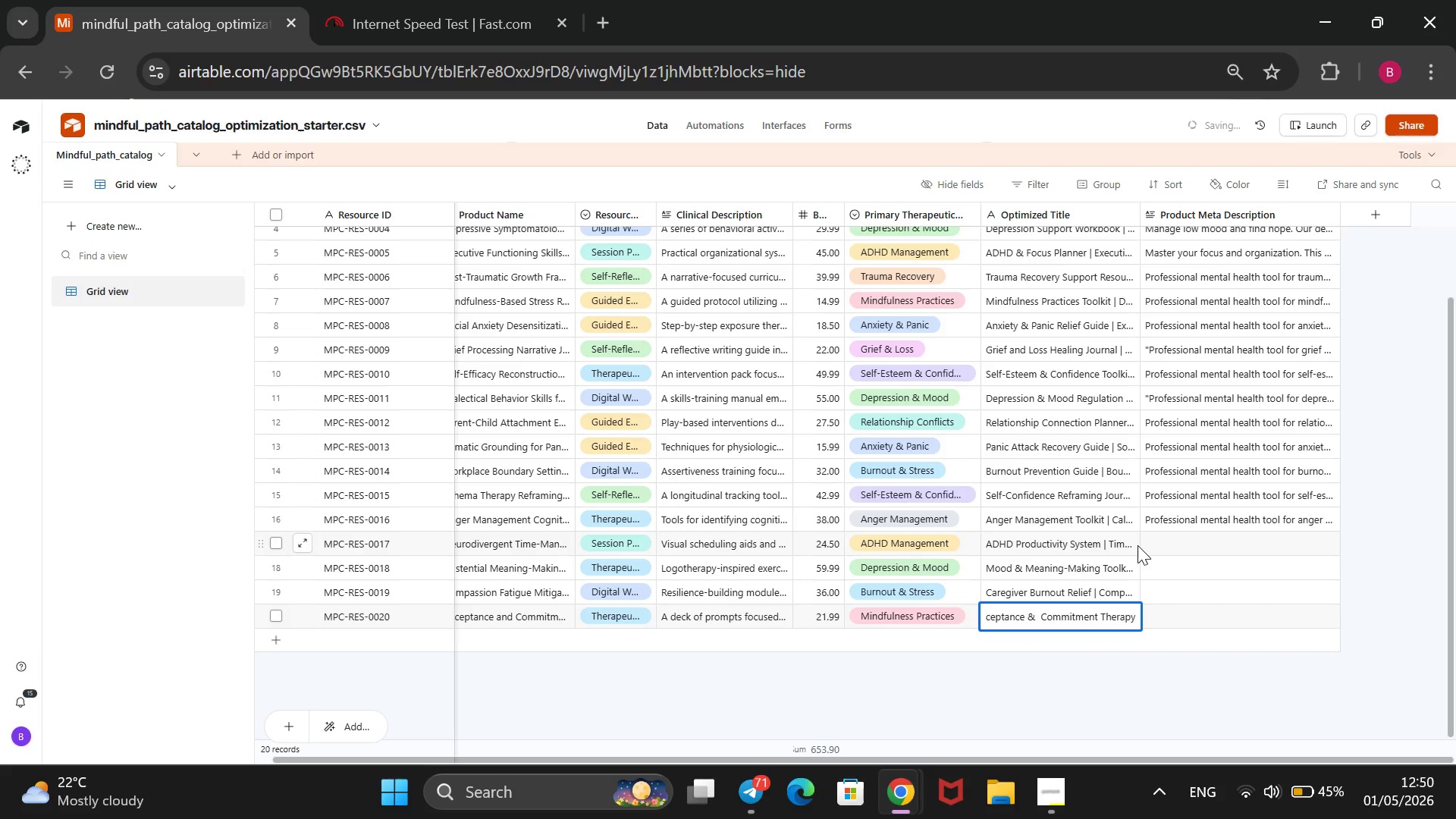 
left_click([1153, 538])
 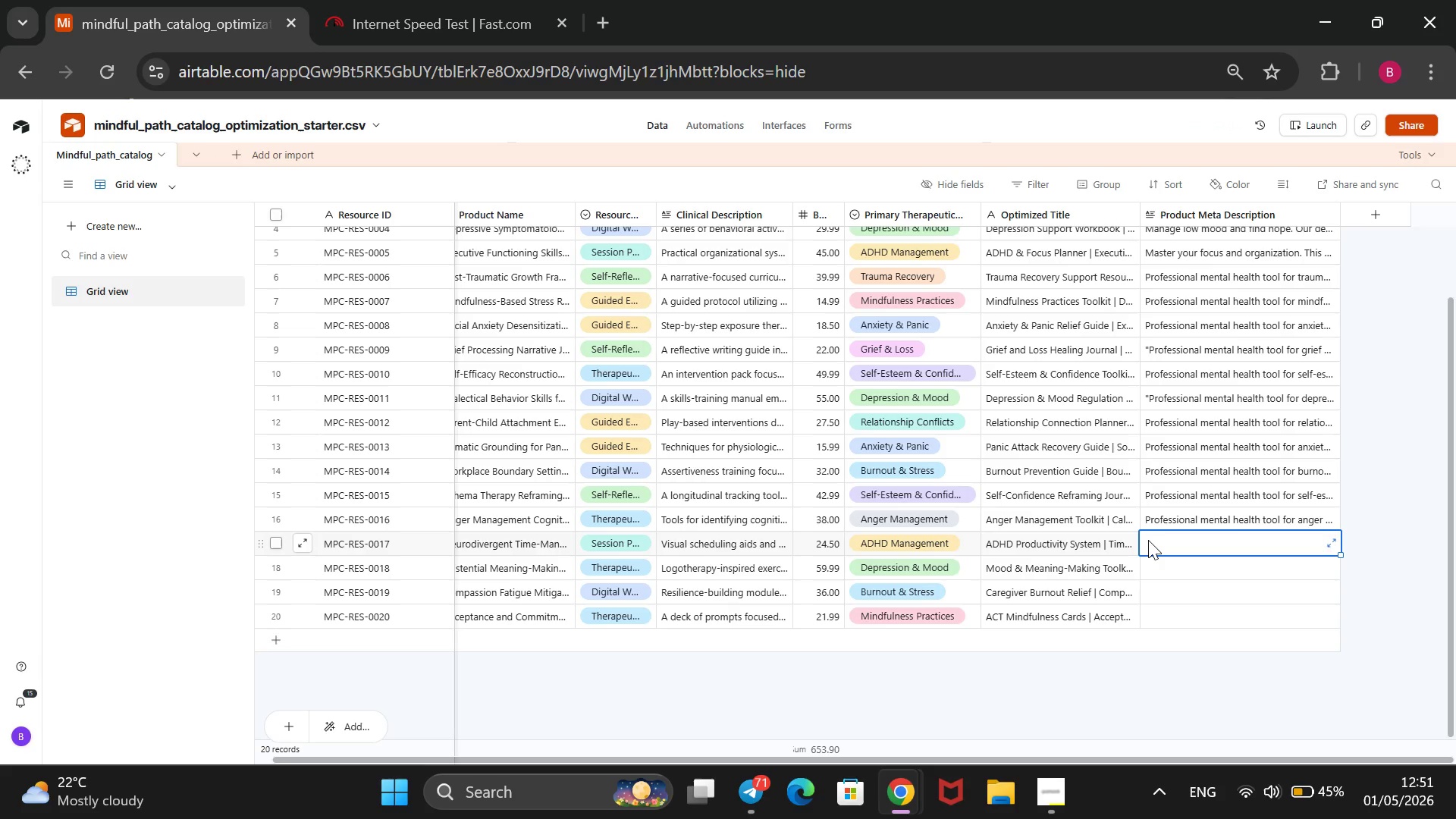 
wait(25.88)
 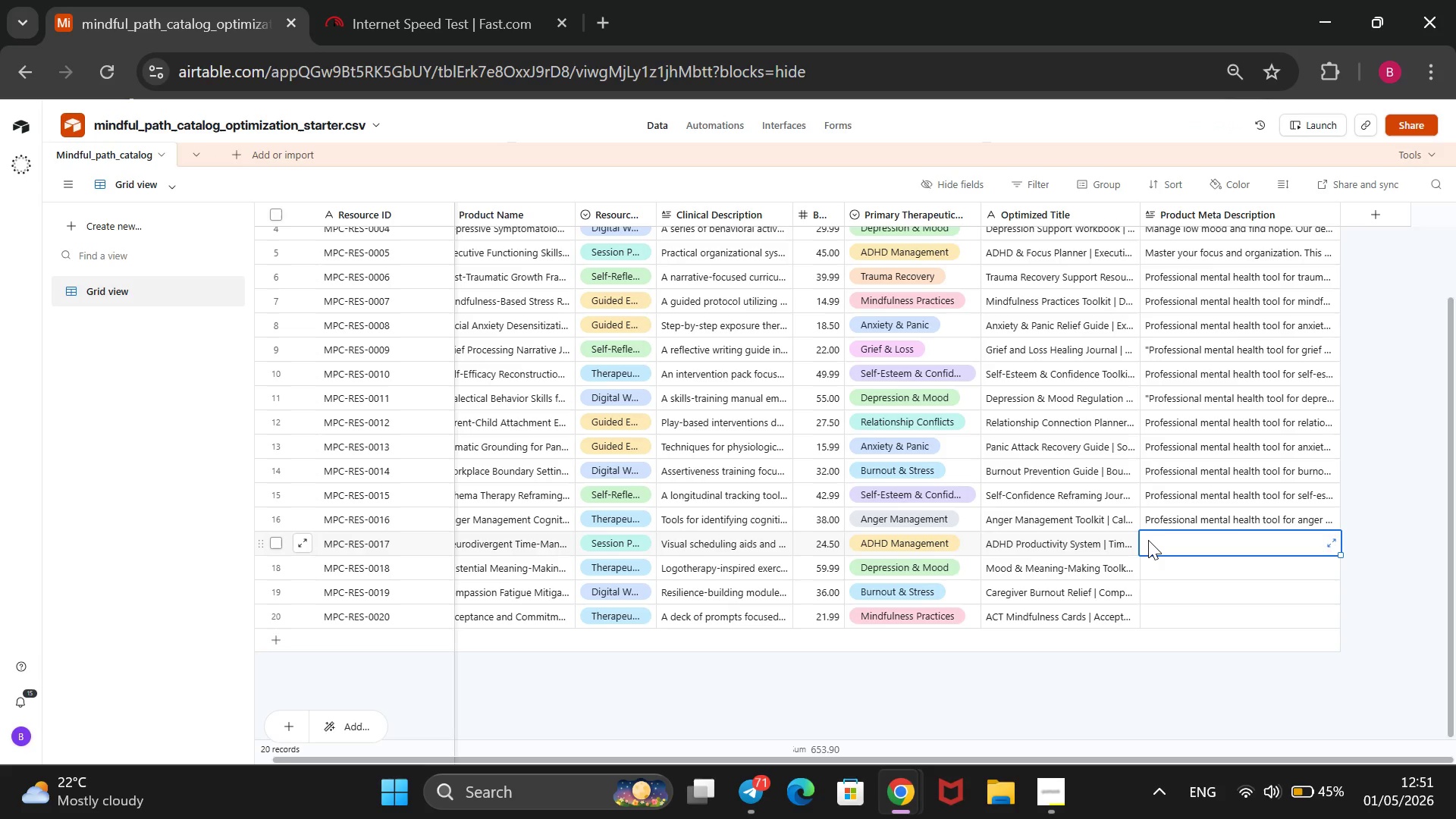 
left_click([398, 0])
 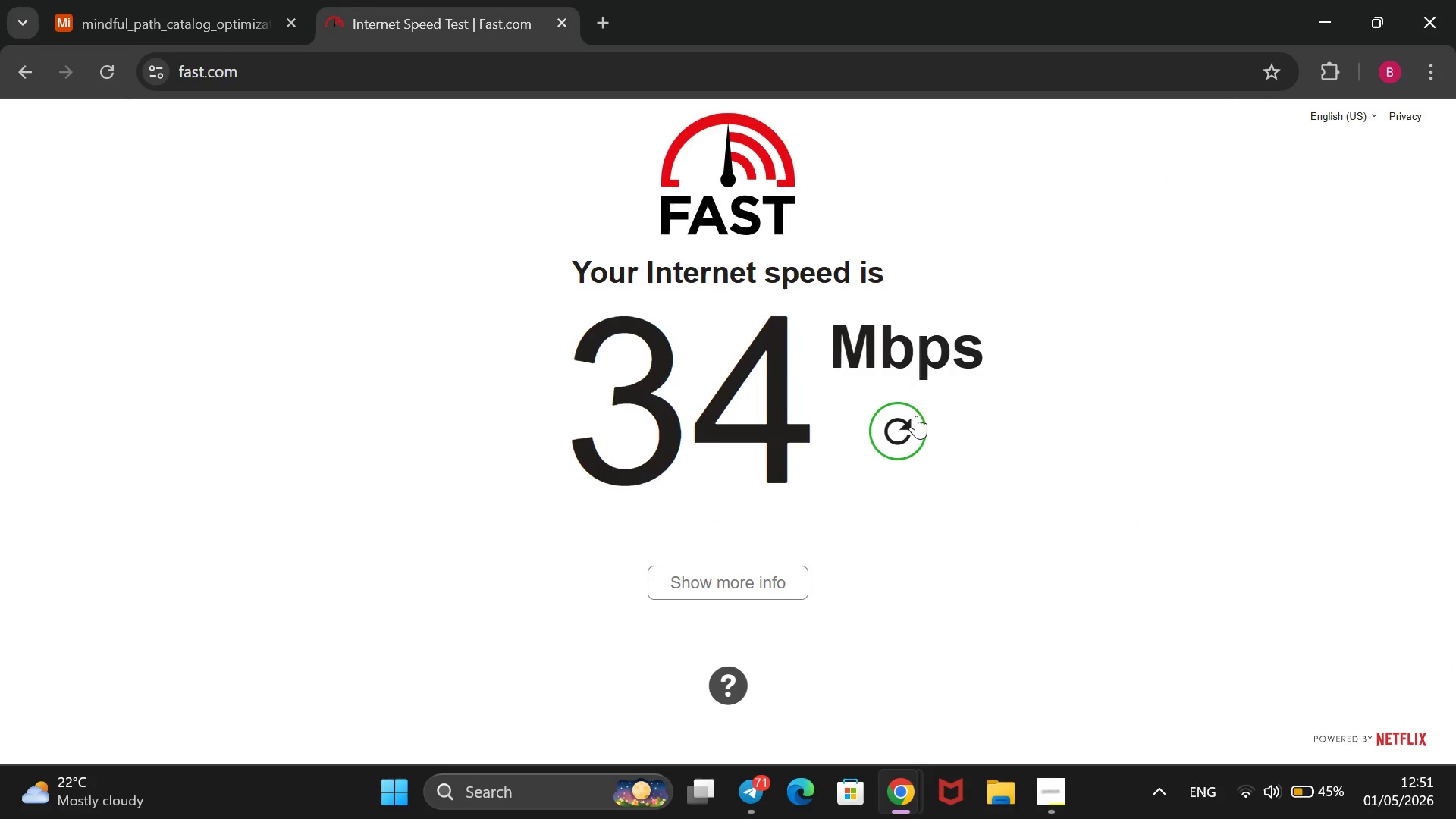 
left_click([902, 418])
 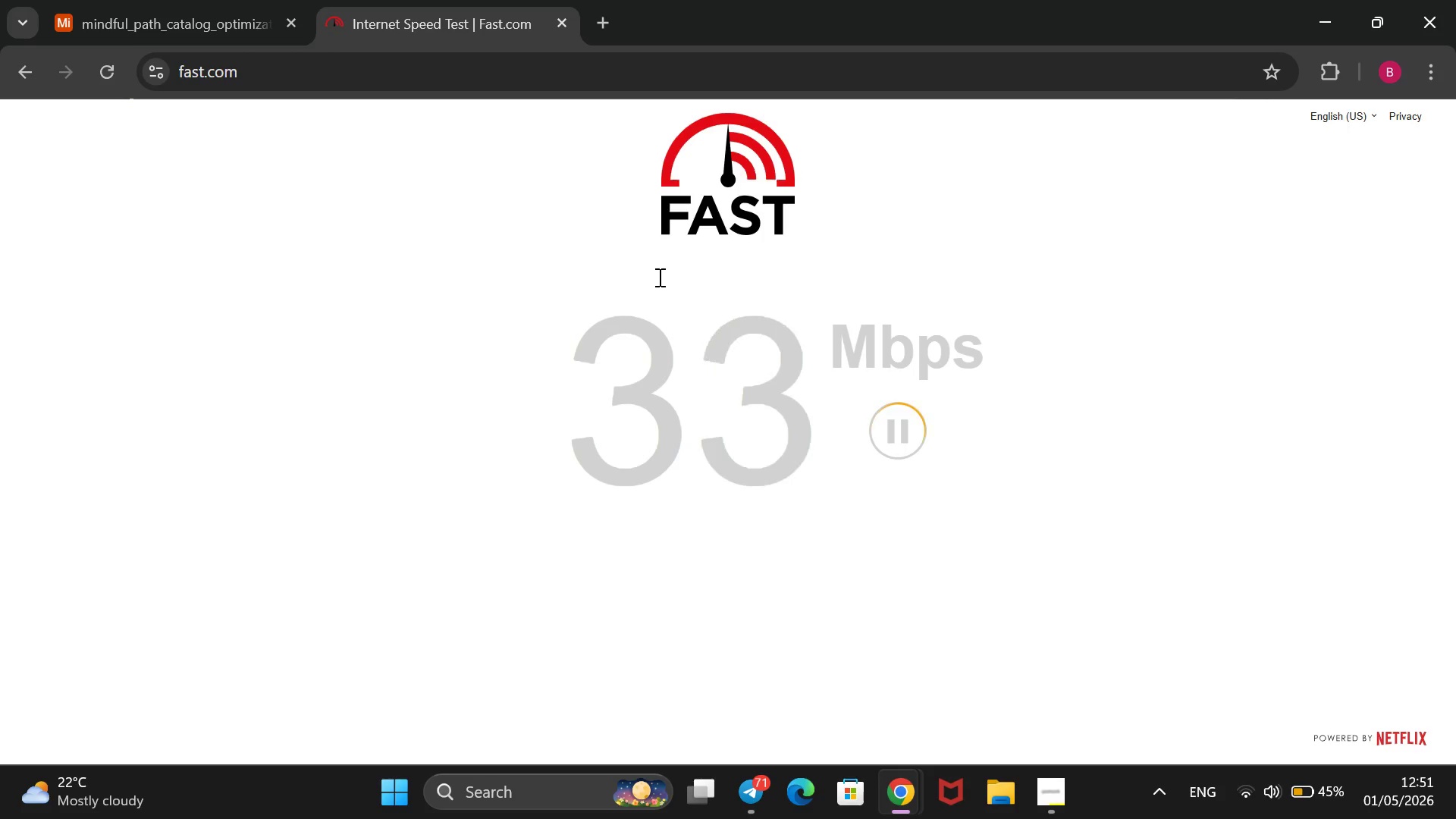 
left_click([115, 0])
 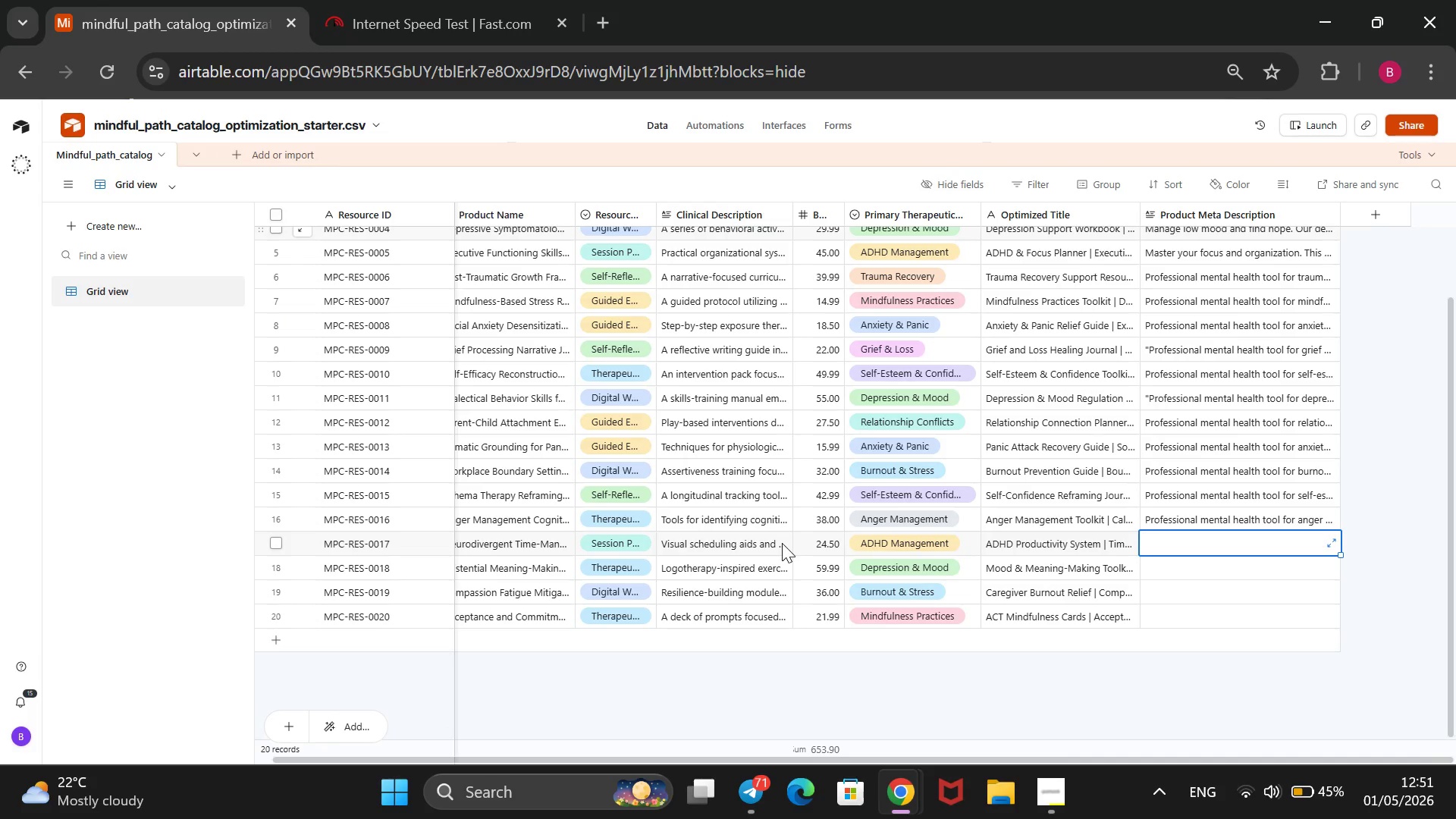 
wait(8.53)
 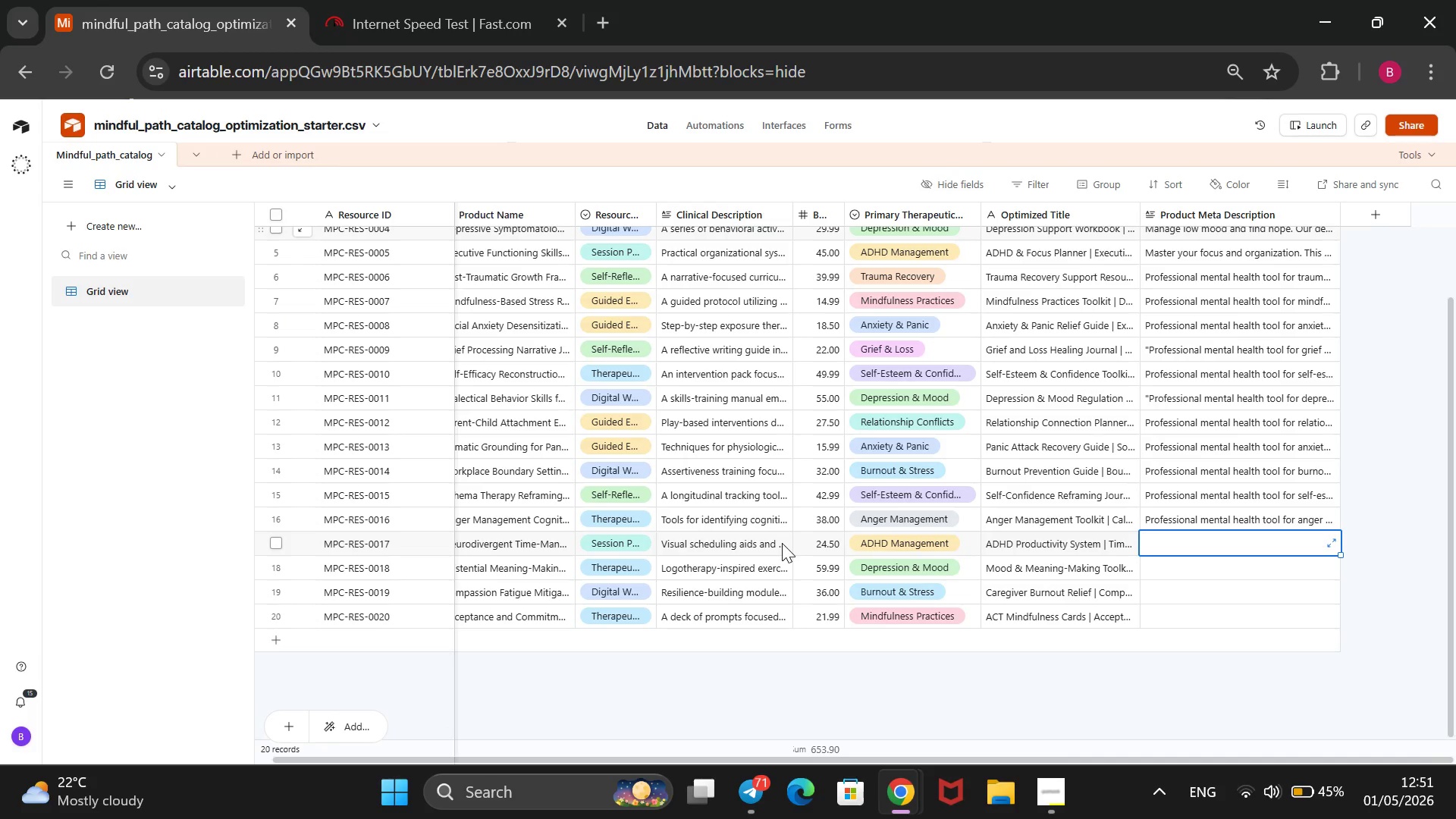 
type(Prod)
key(Backspace)
type(fessioa)
key(Backspace)
type(nal mental health management for )
 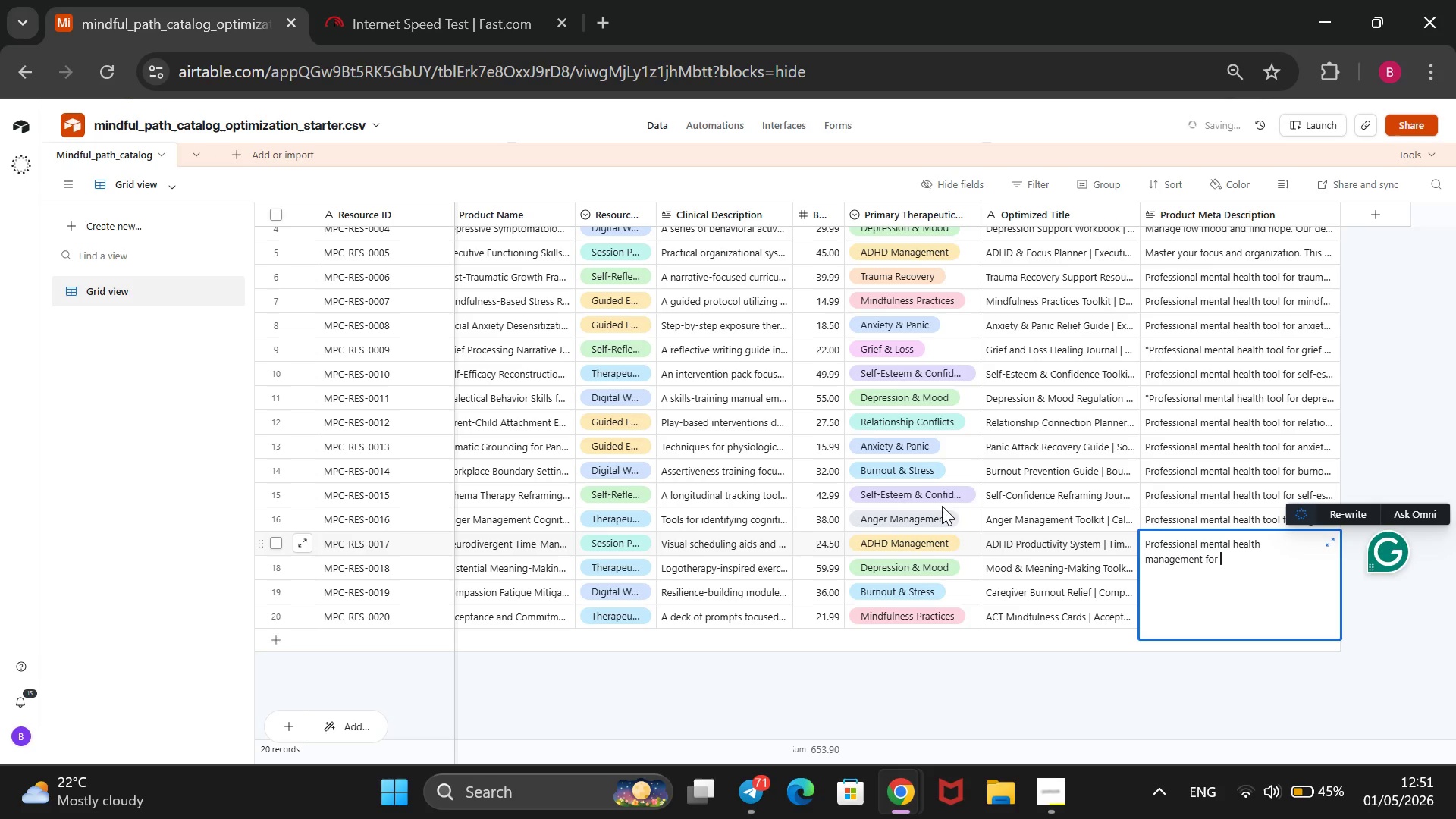 
wait(5.8)
 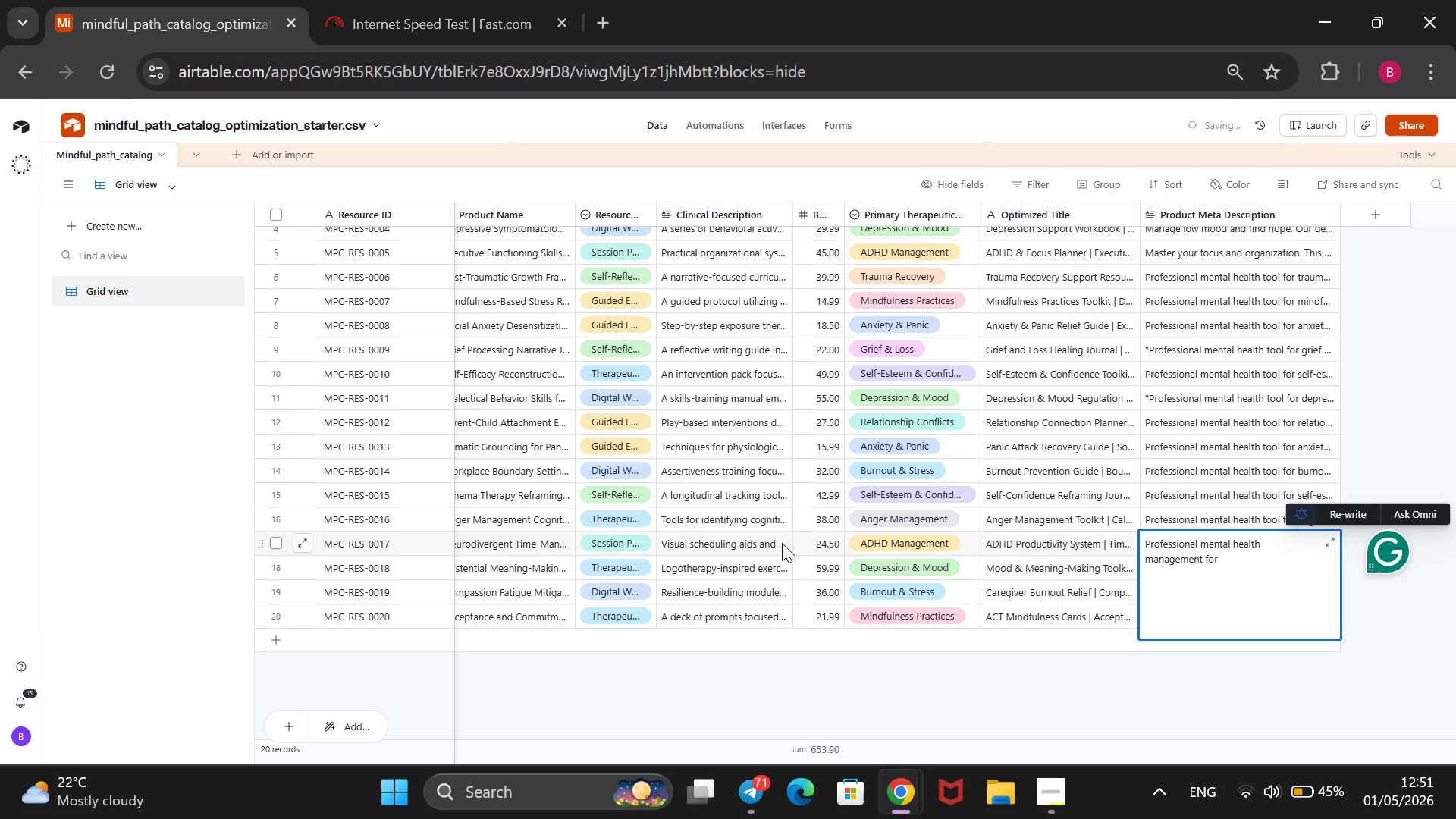 
left_click([1268, 544])
 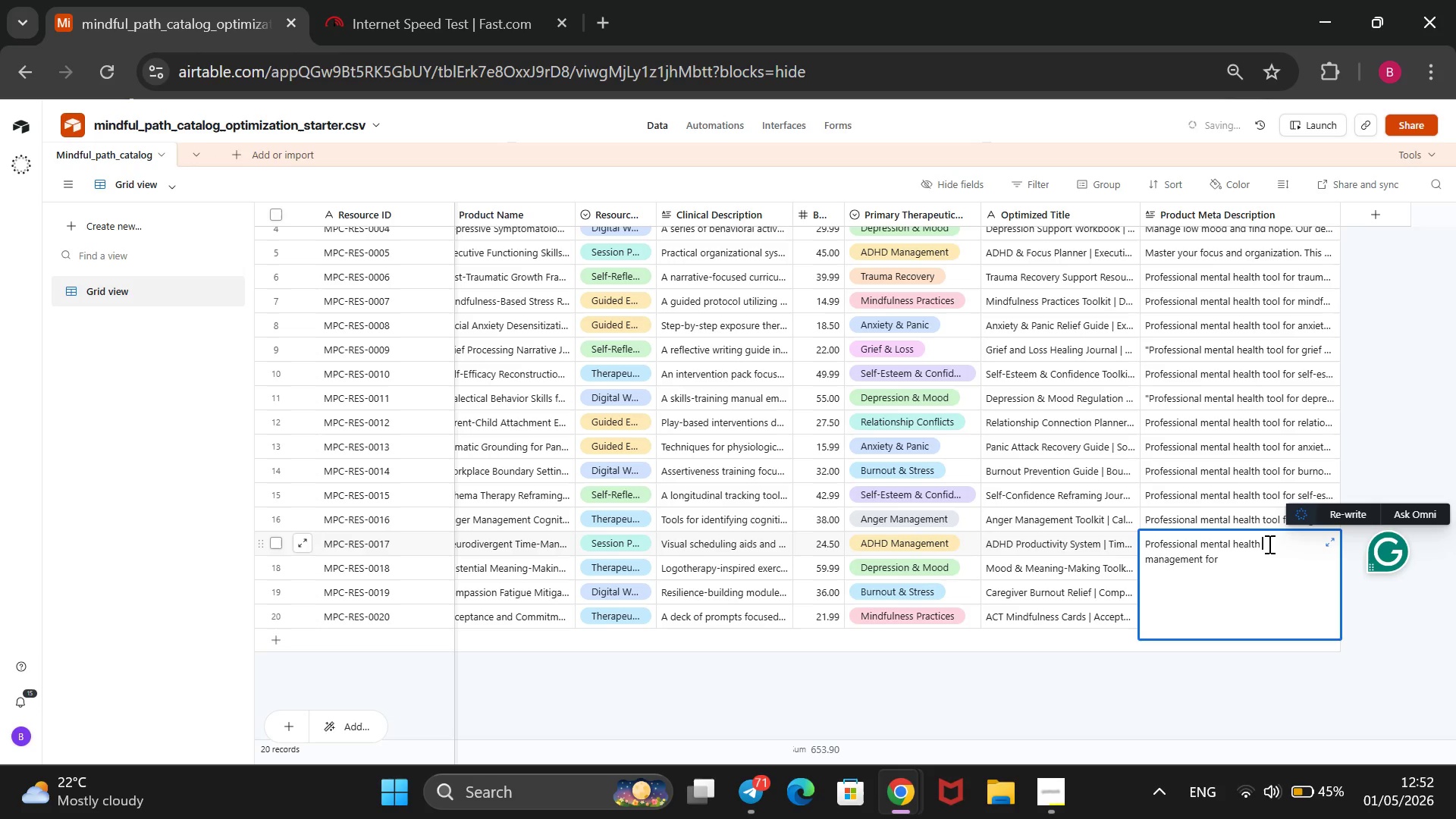 
type(tool )
 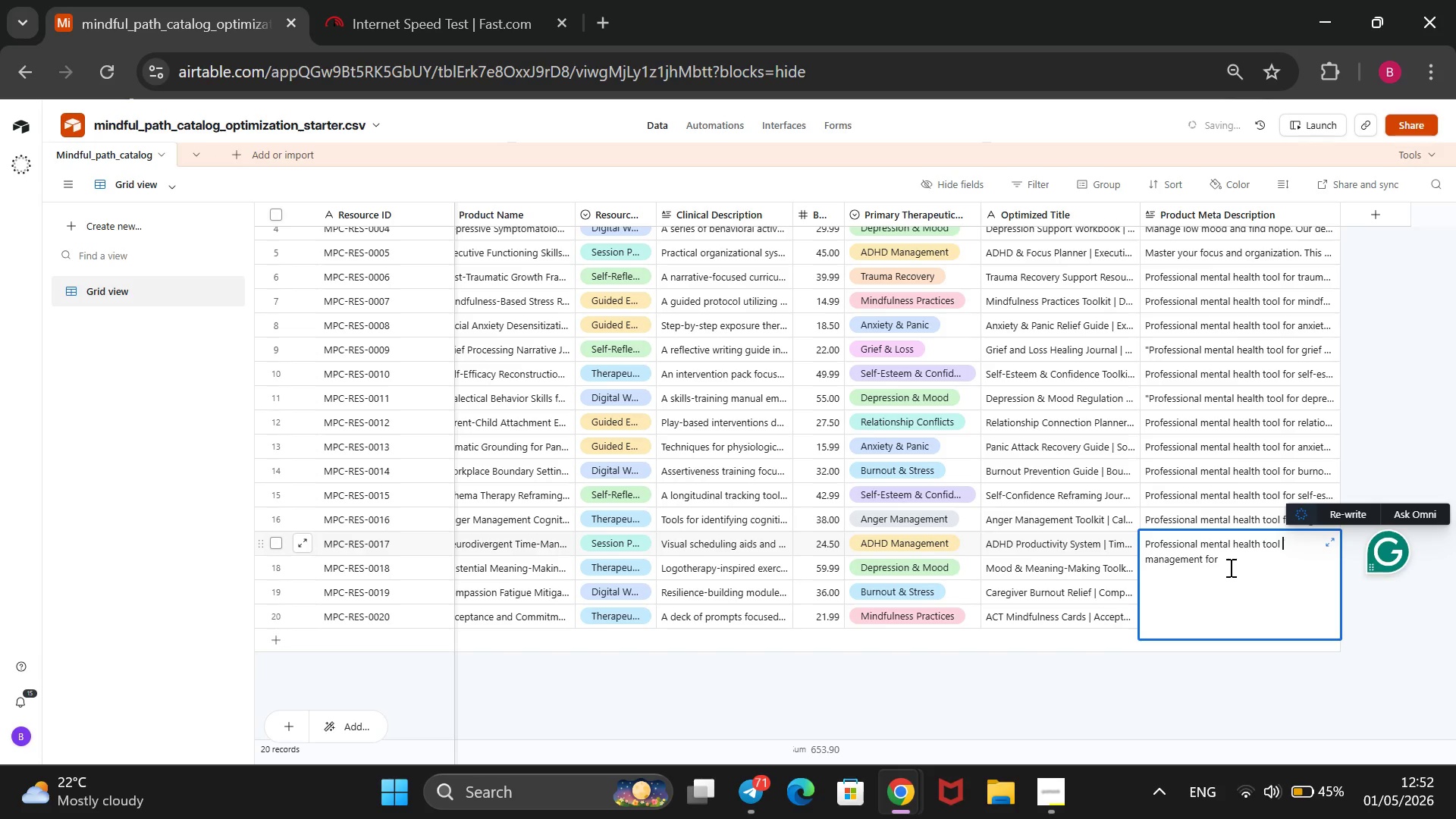 
left_click([1229, 567])
 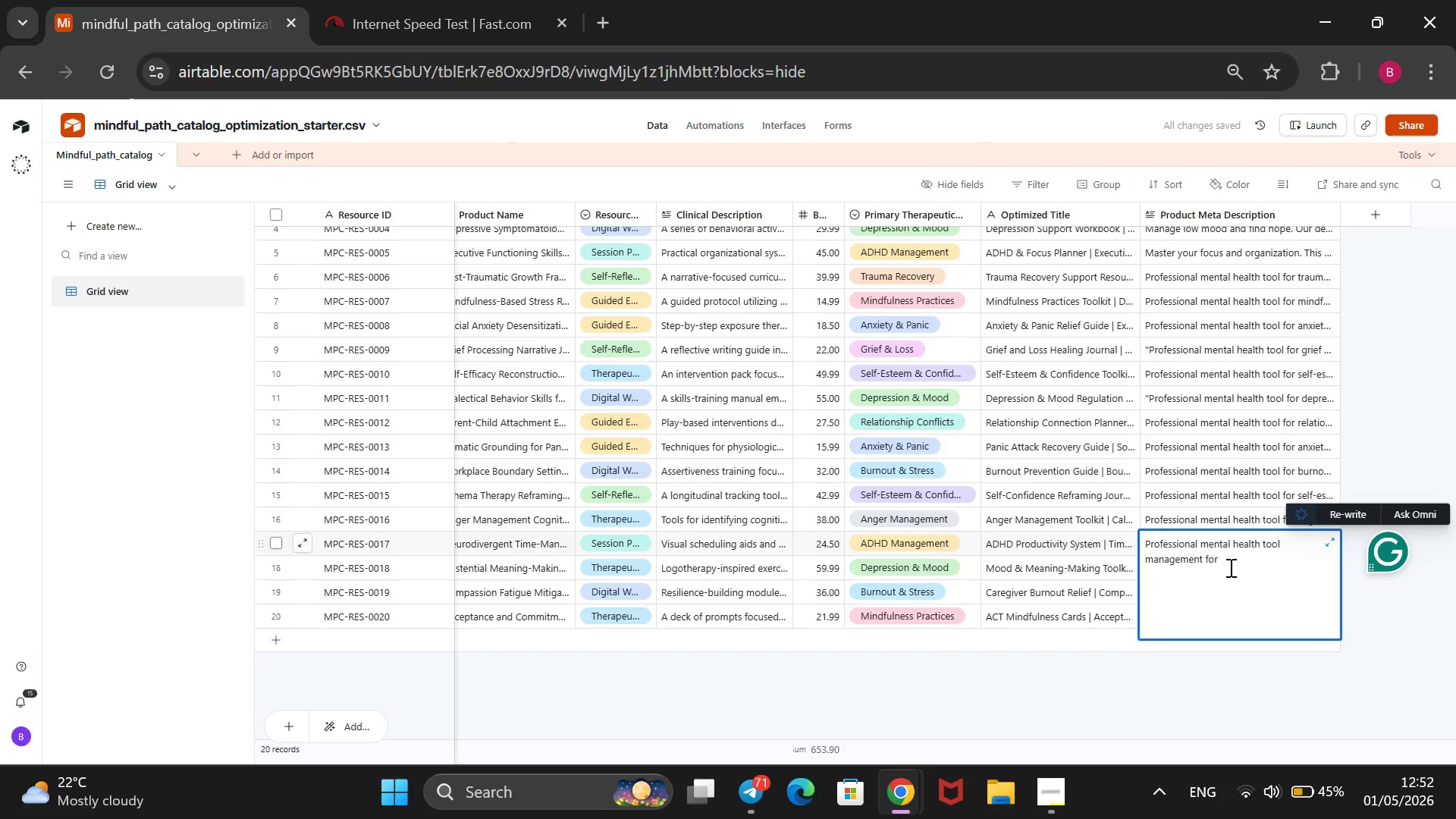 
wait(5.89)
 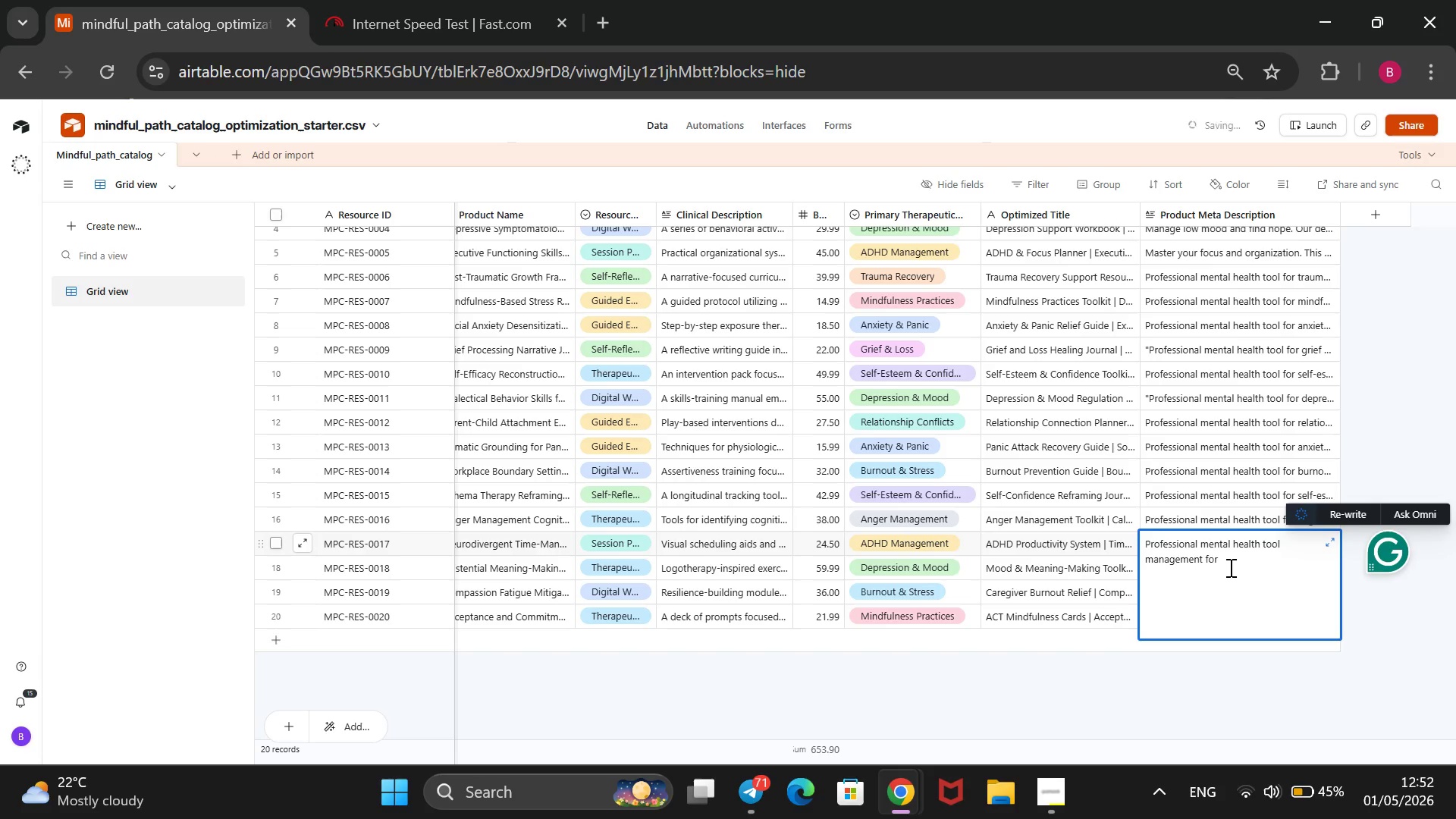 
left_click_drag(start_coordinate=[1222, 563], to_coordinate=[1207, 563])
 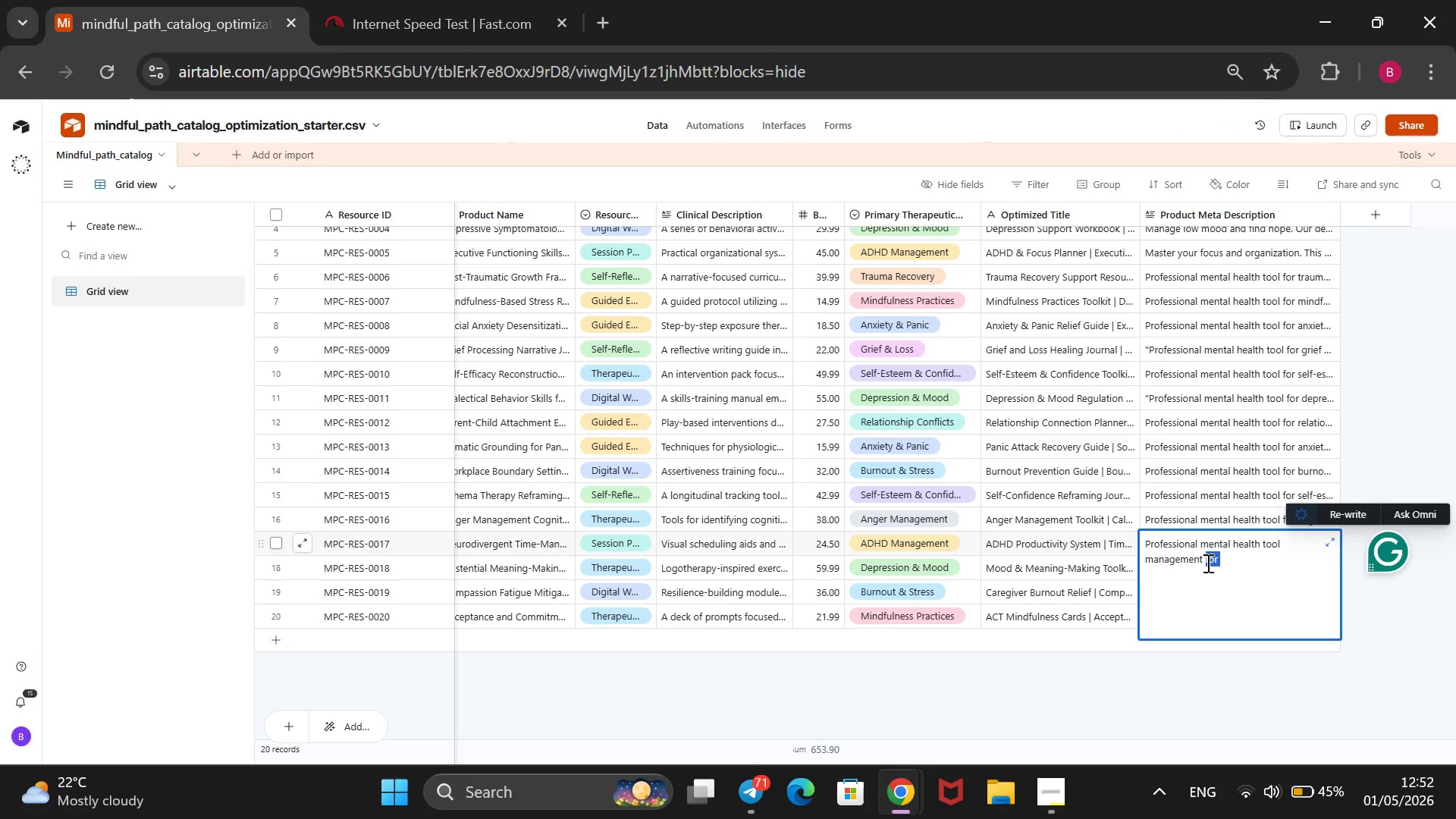 
key(Backspace)
 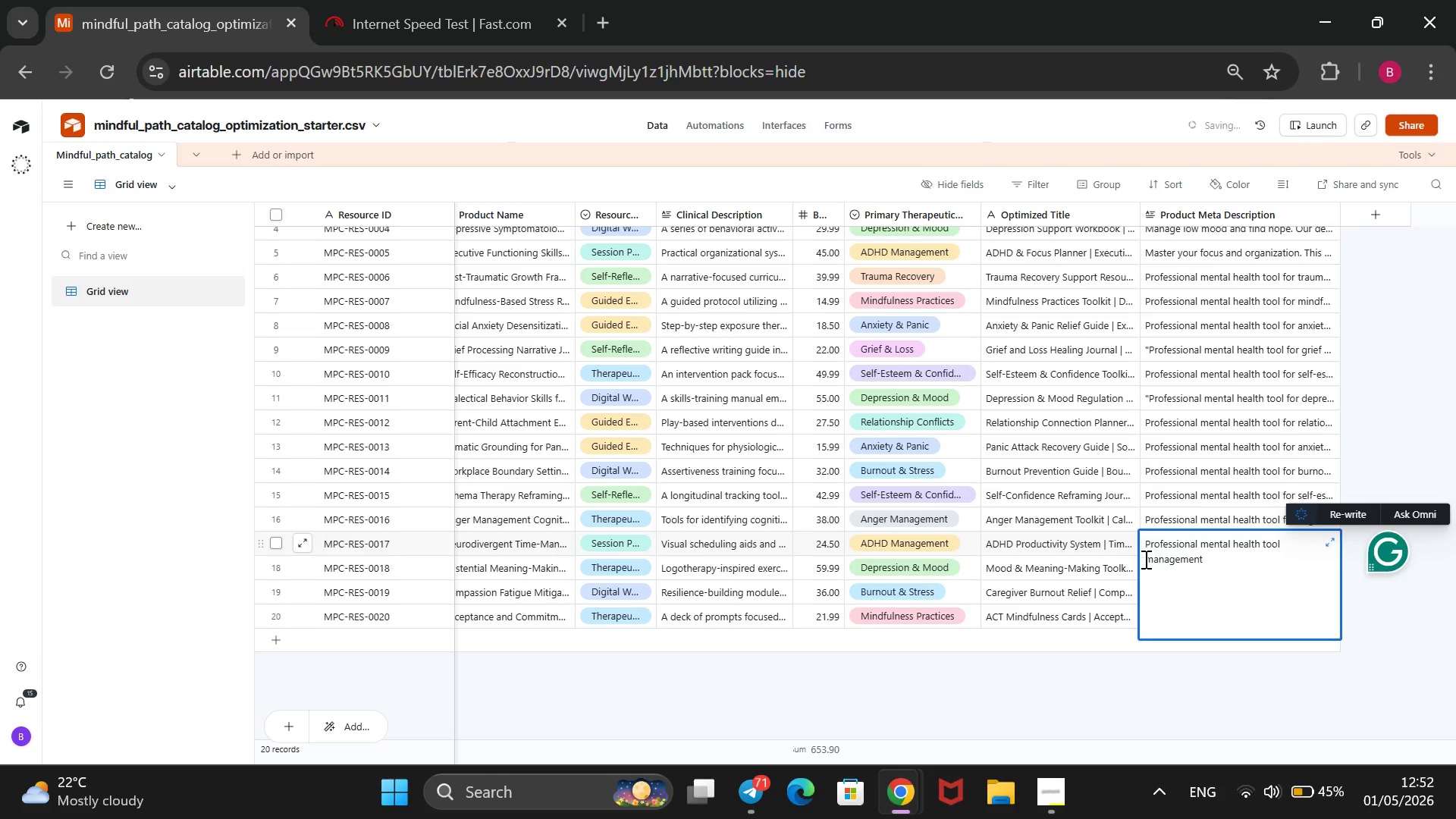 
left_click([1144, 559])
 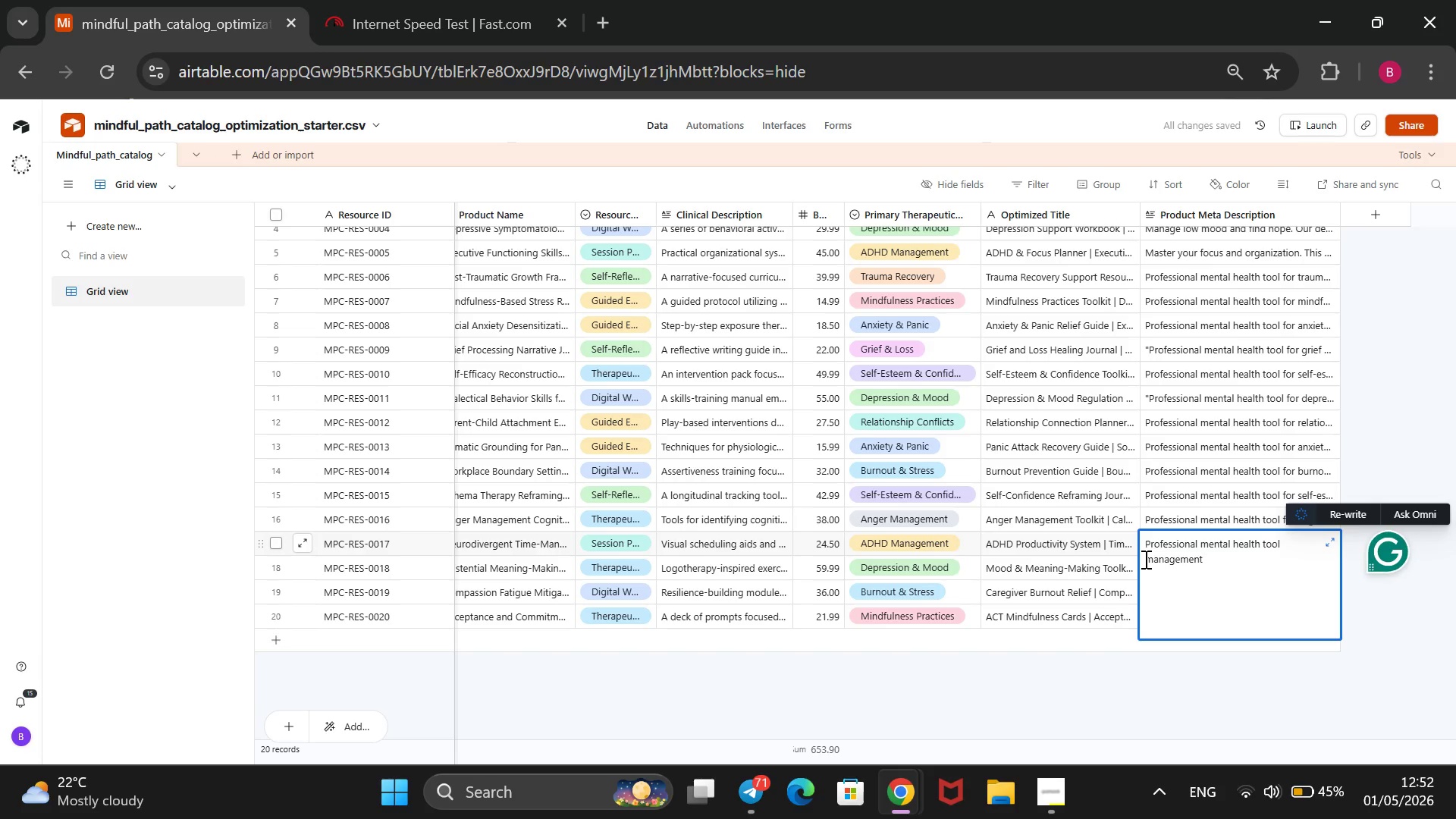 
type(fr)
 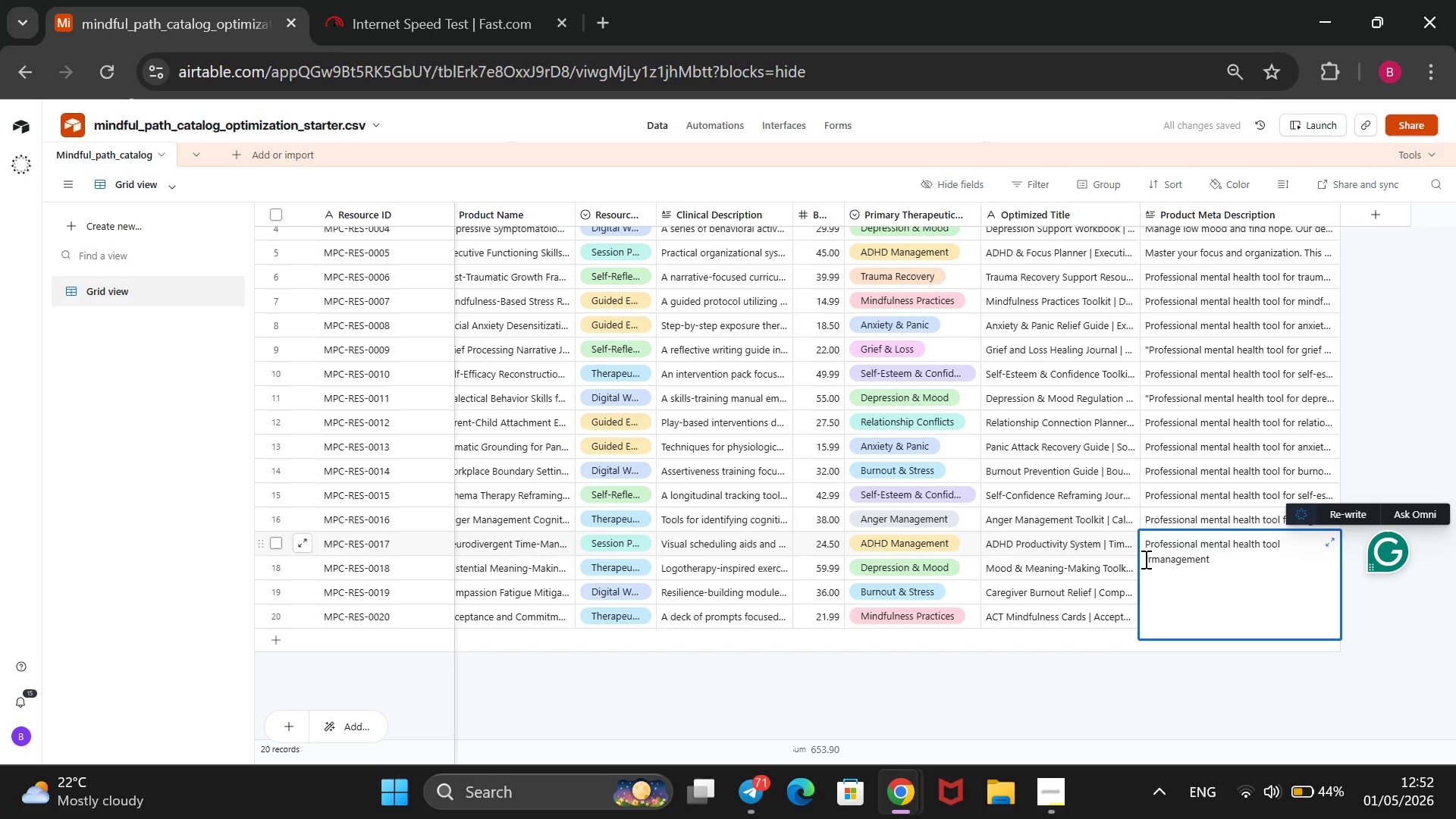 
key(Backspace)
type(or ADHD )
 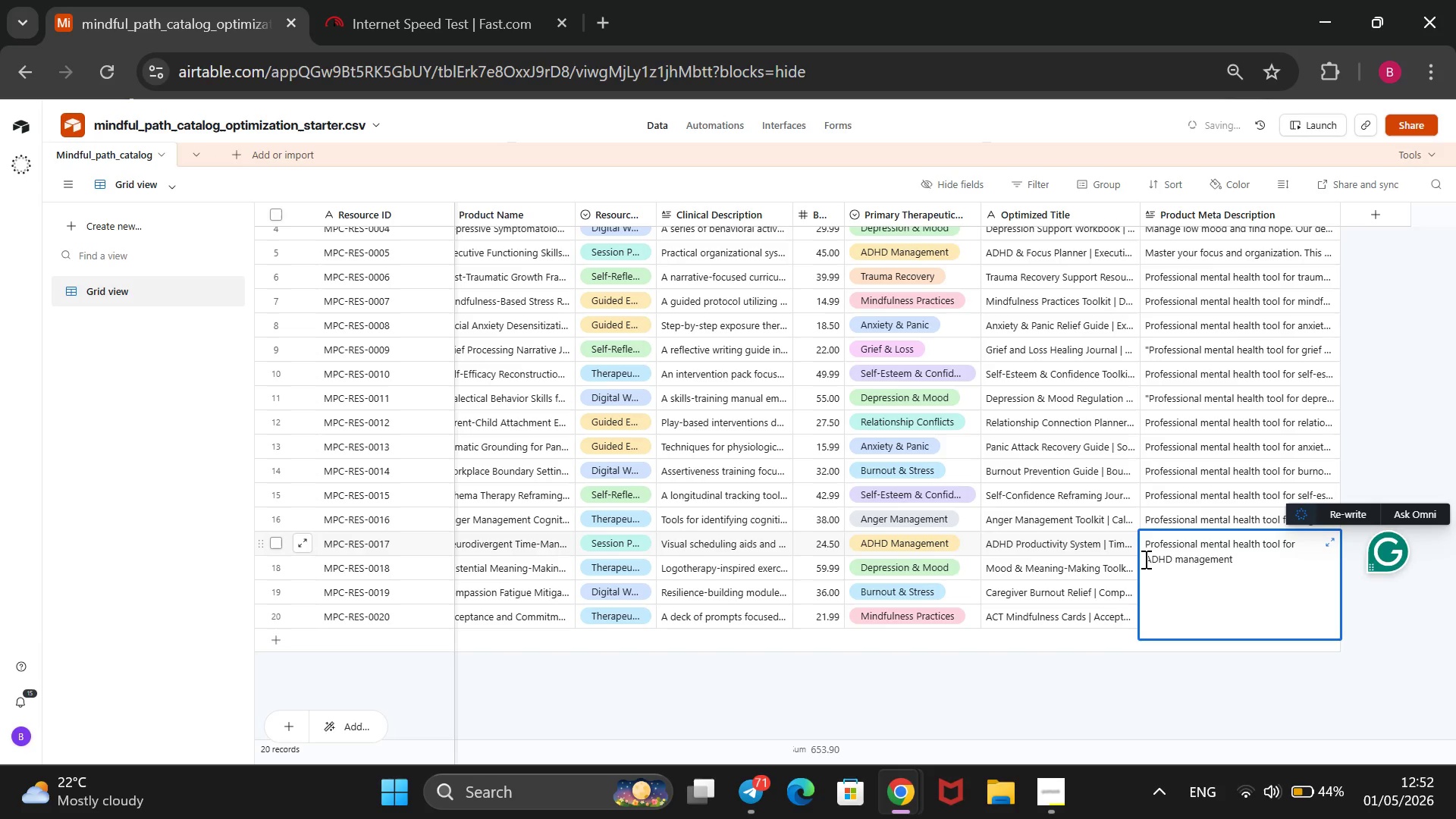 
key(ArrowRight)
 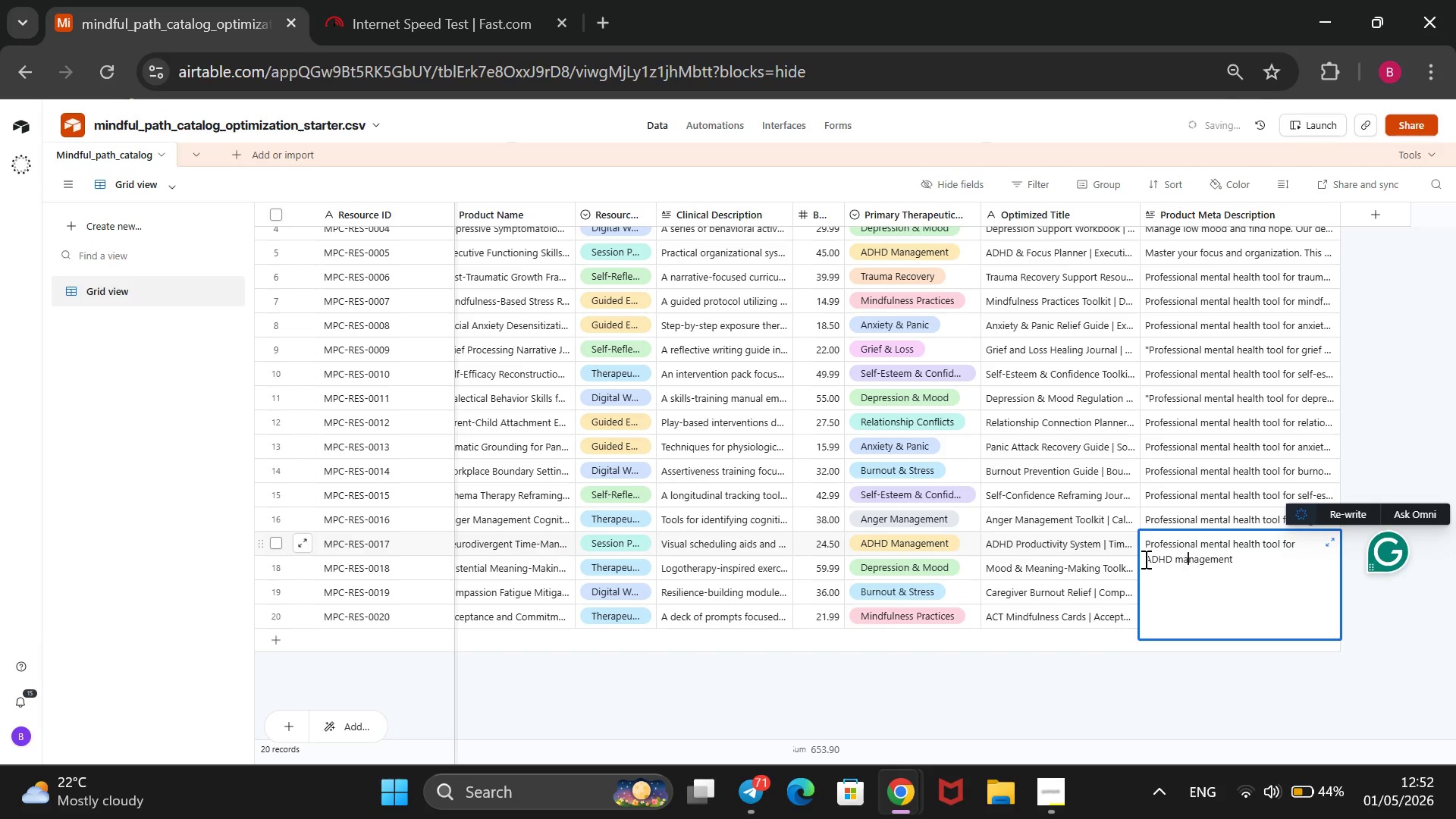 
key(ArrowRight)
 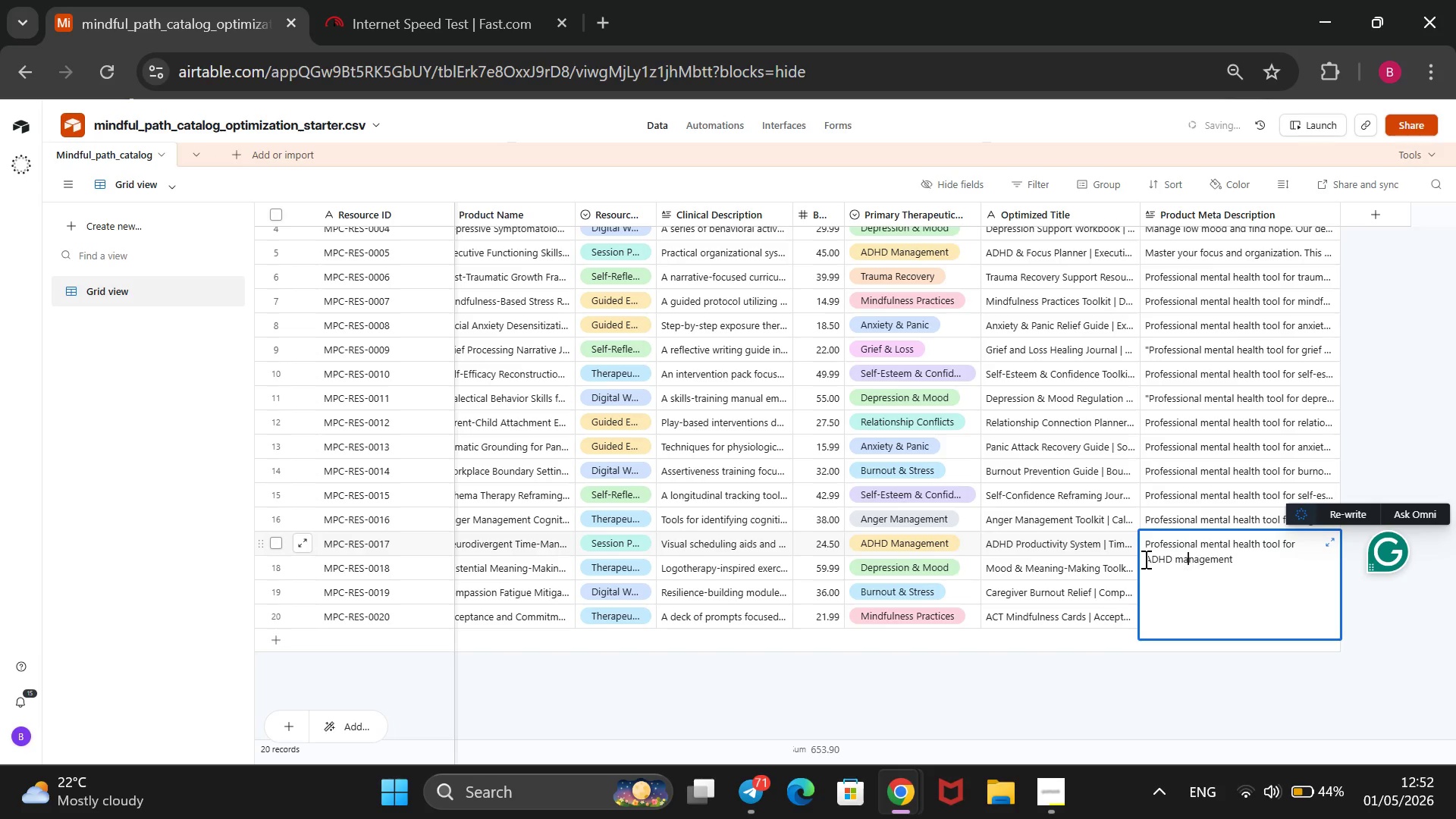 
key(ArrowRight)
 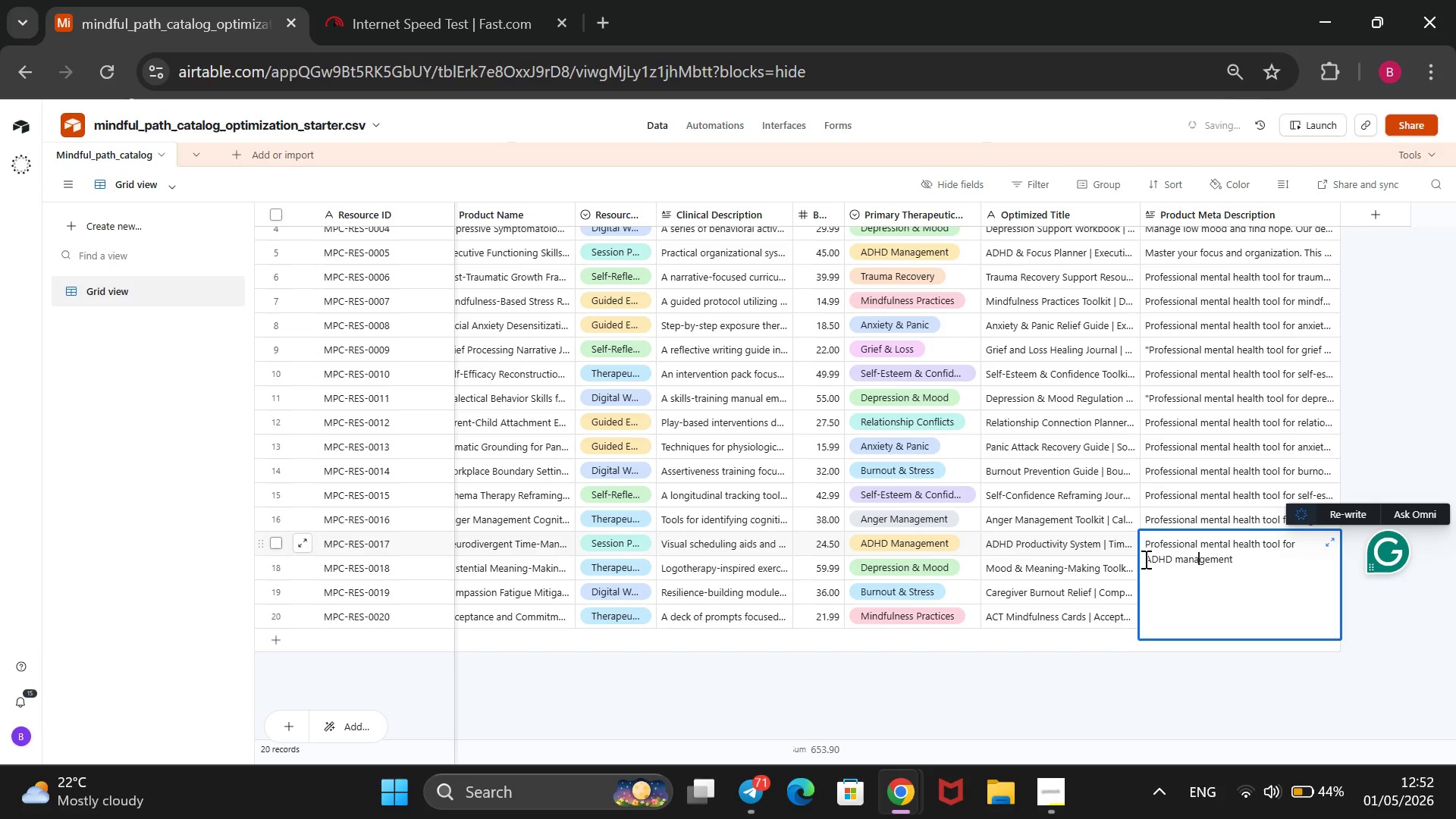 
key(ArrowRight)
 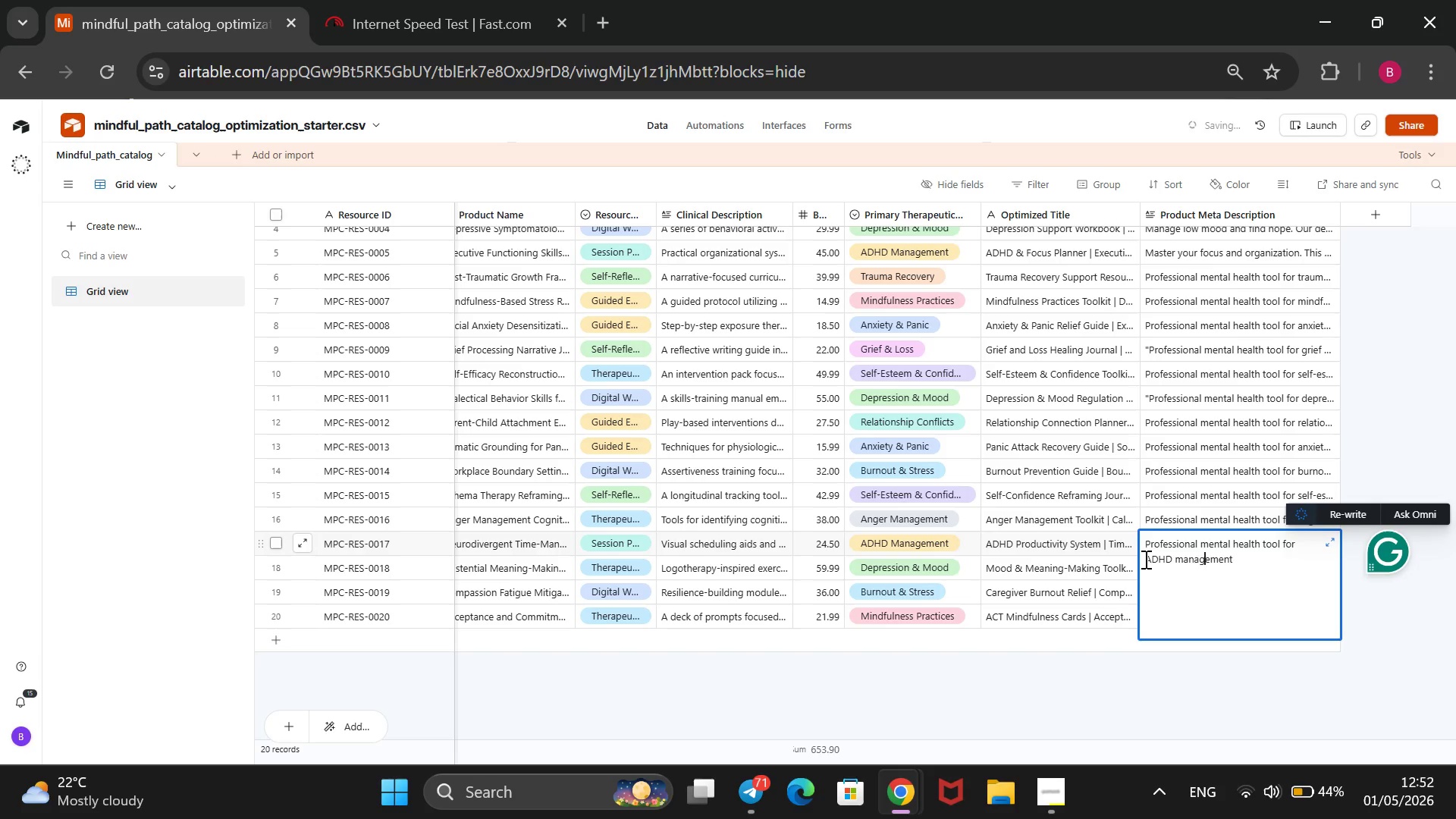 
key(ArrowRight)
 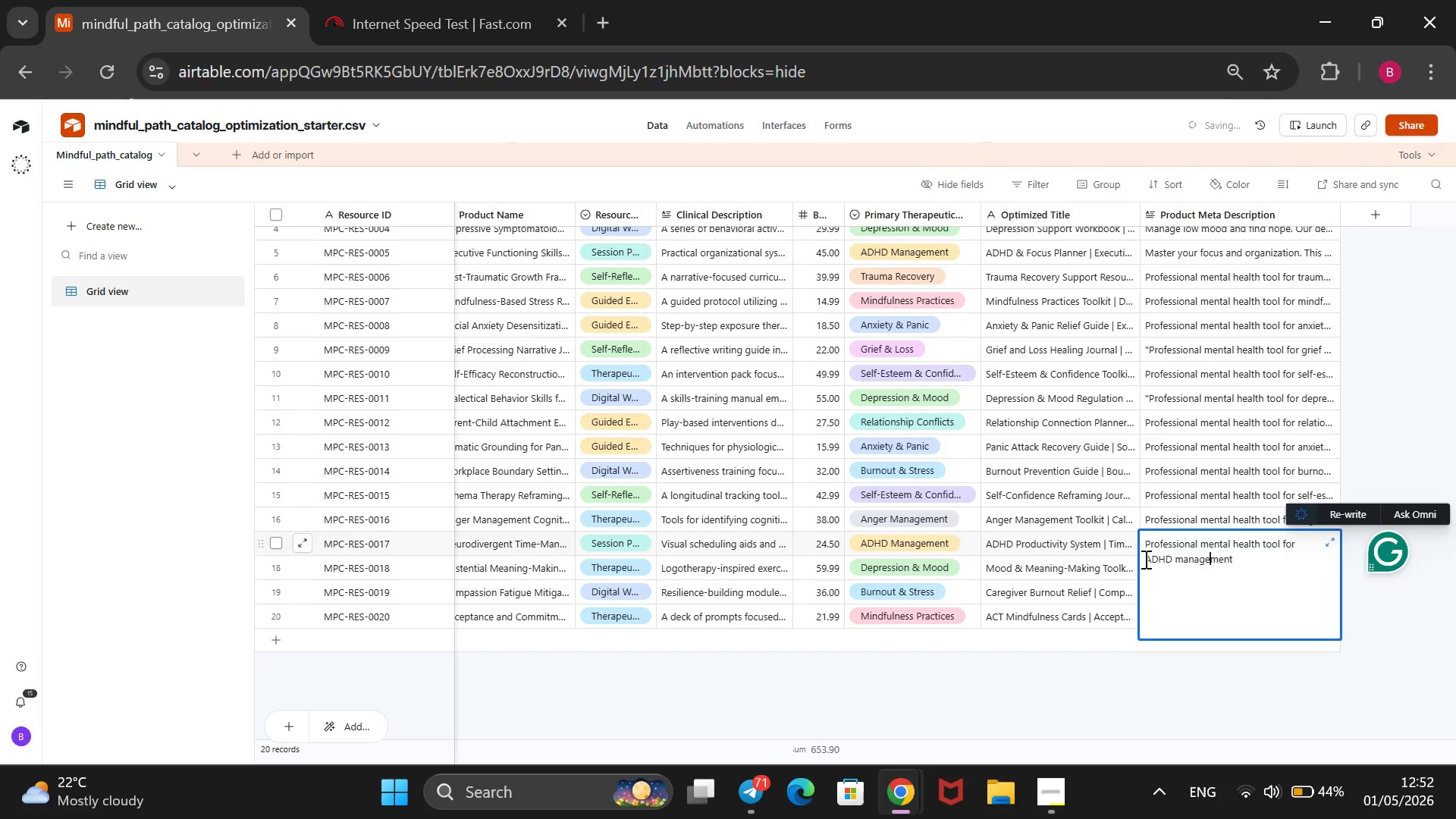 
key(ArrowRight)
 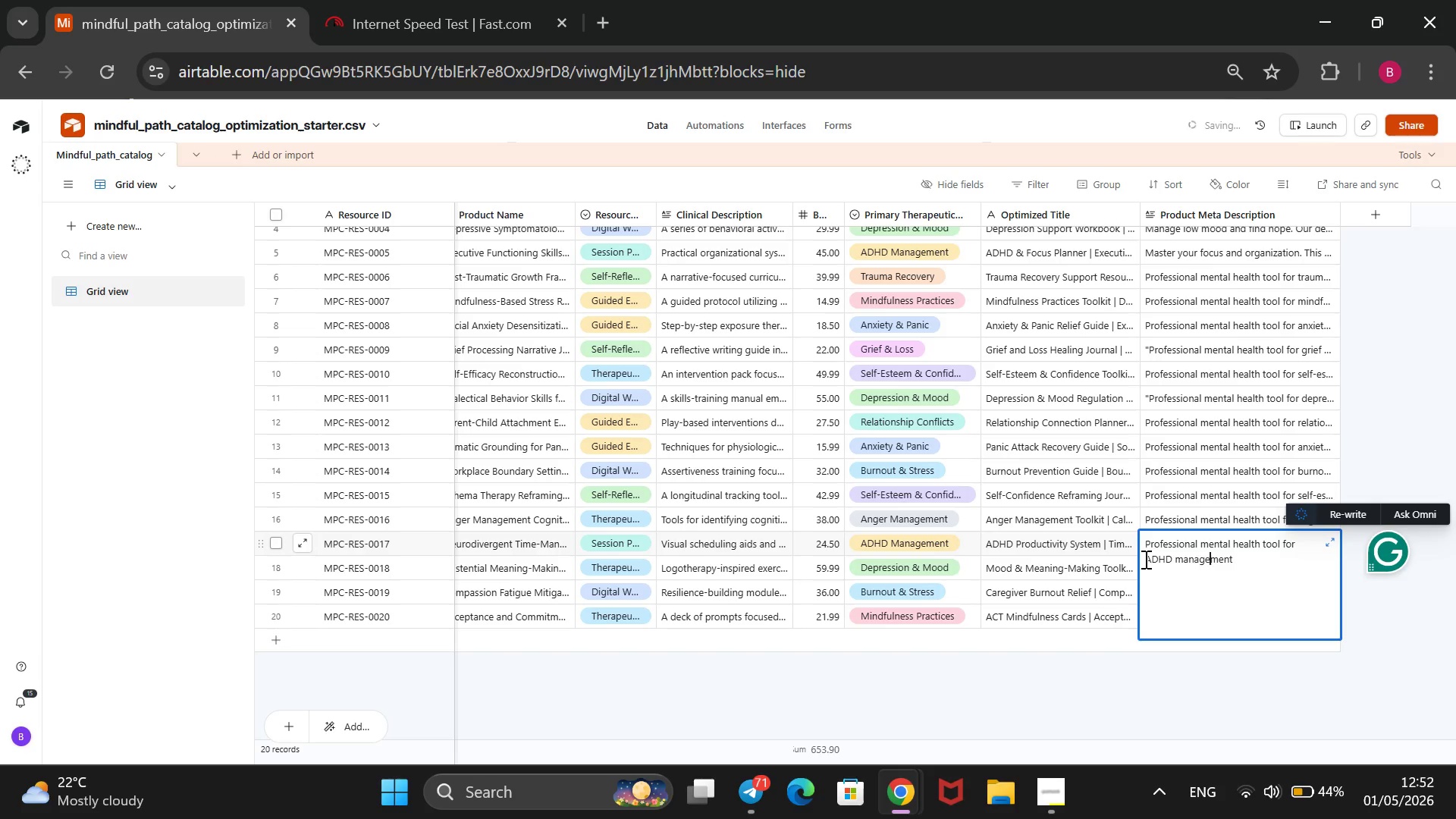 
key(ArrowRight)
 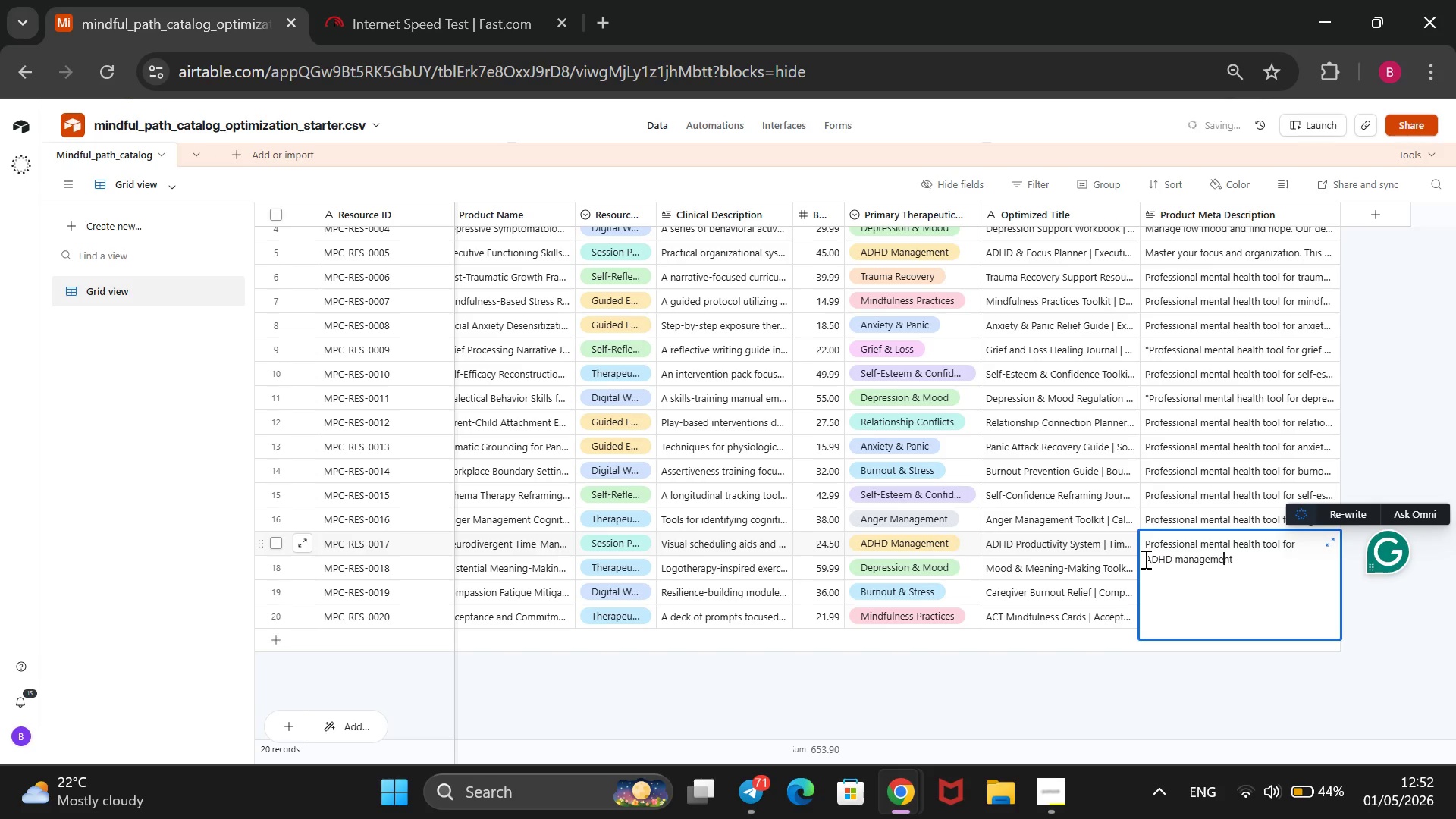 
key(ArrowRight)
 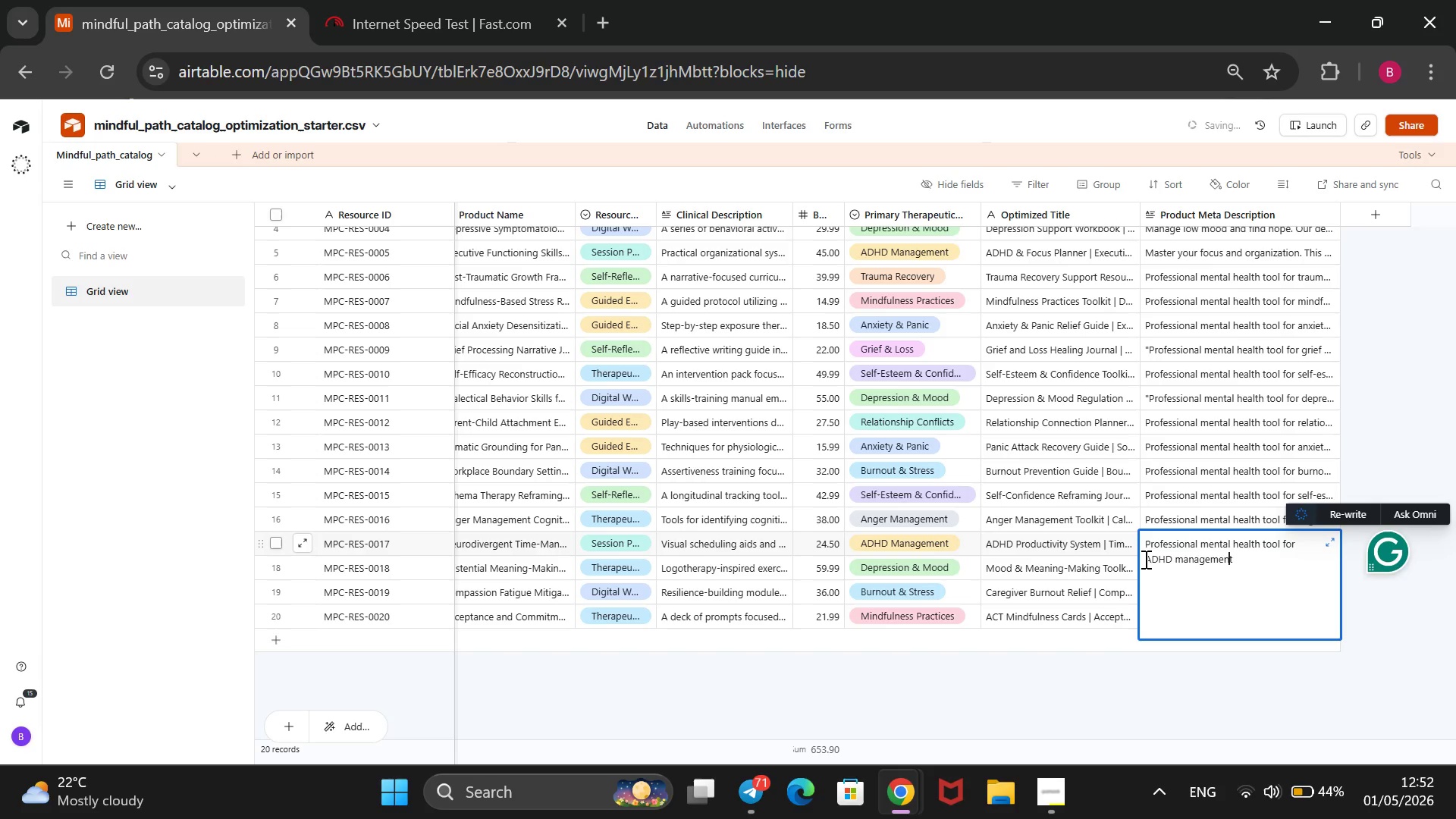 
key(ArrowRight)
 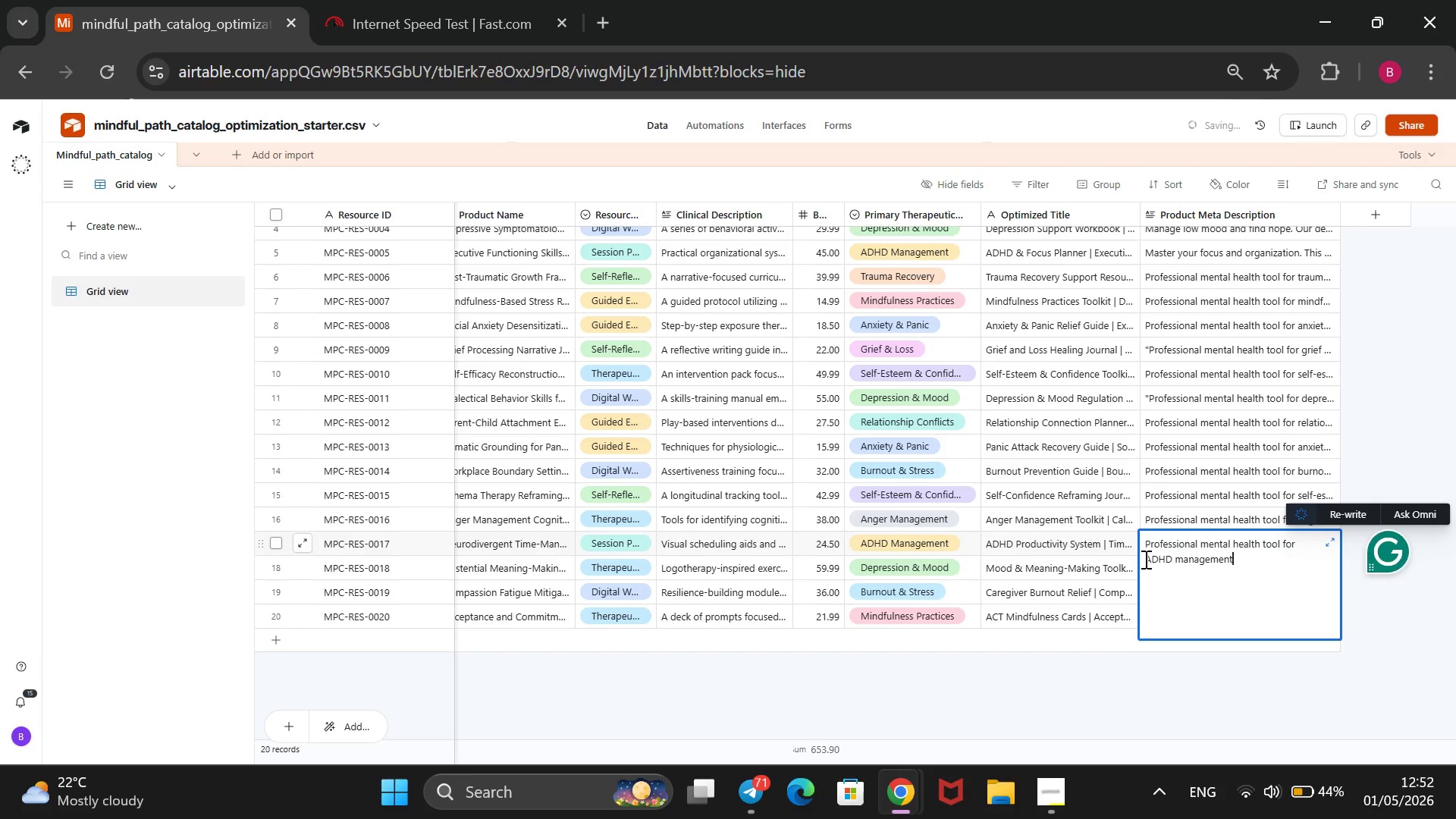 
key(ArrowRight)
 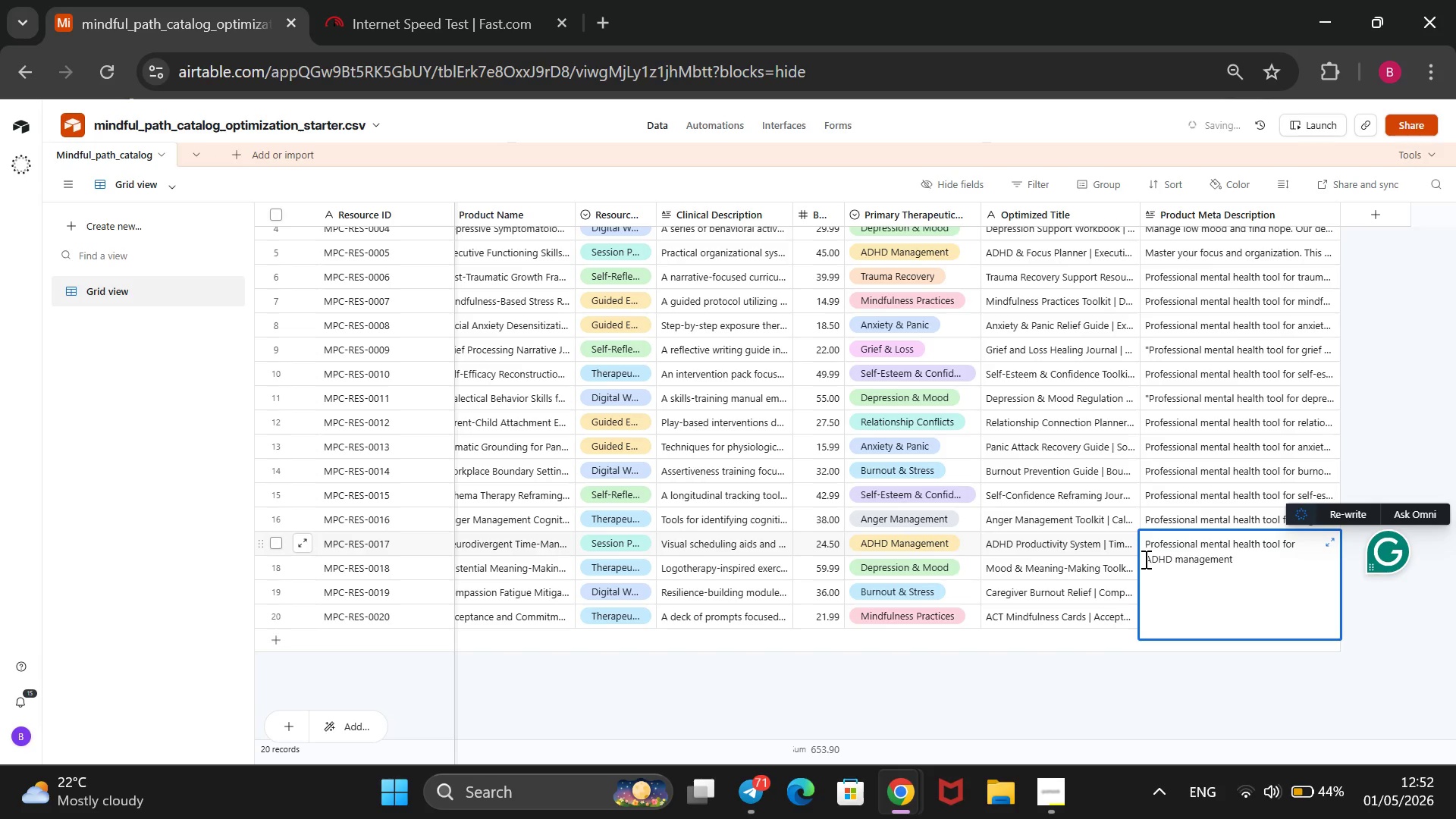 
type(. A structured )
 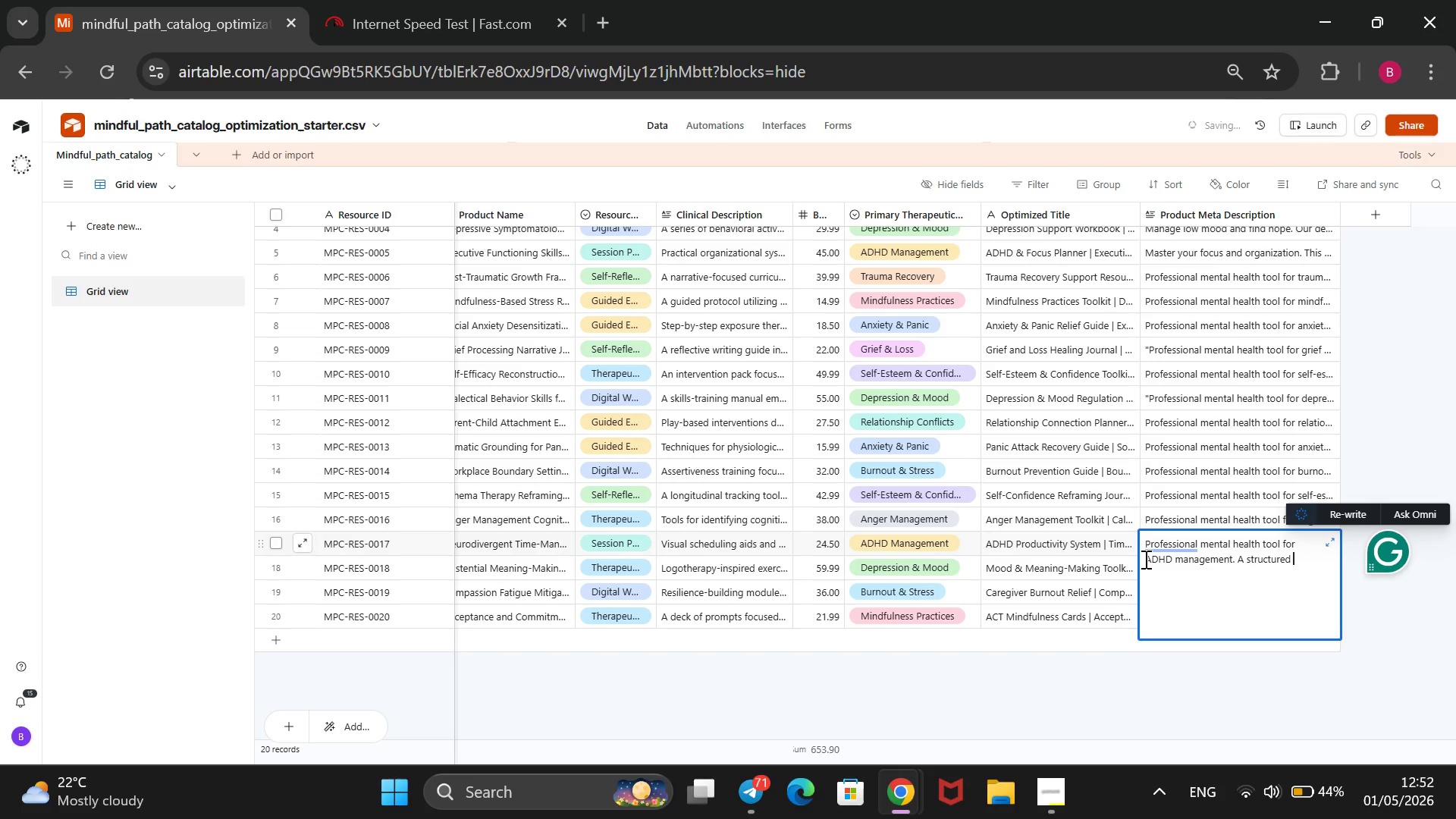 
type(system designed for neurodivergent minds to improve task initiation and time management.)
 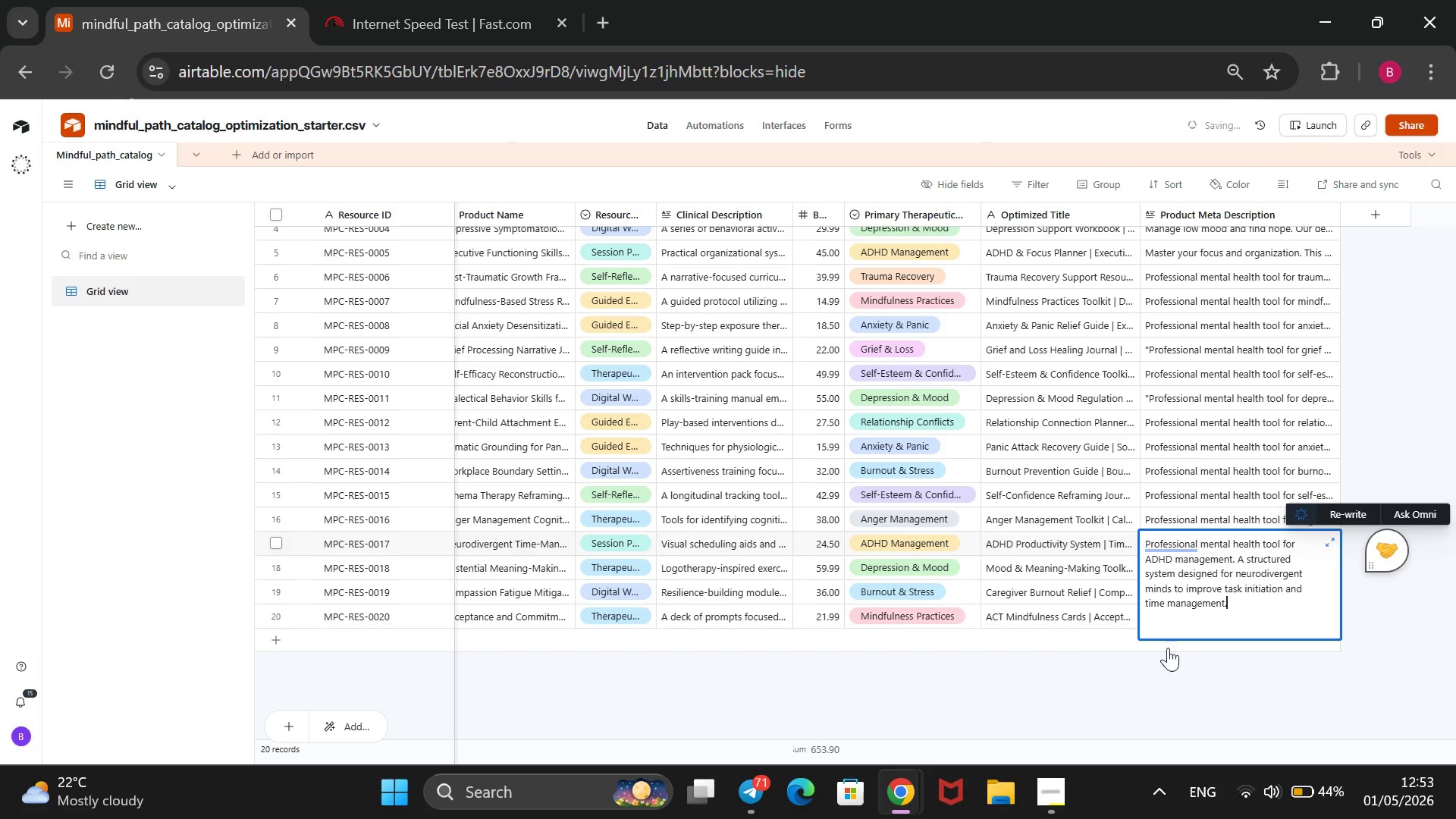 
wait(7.5)
 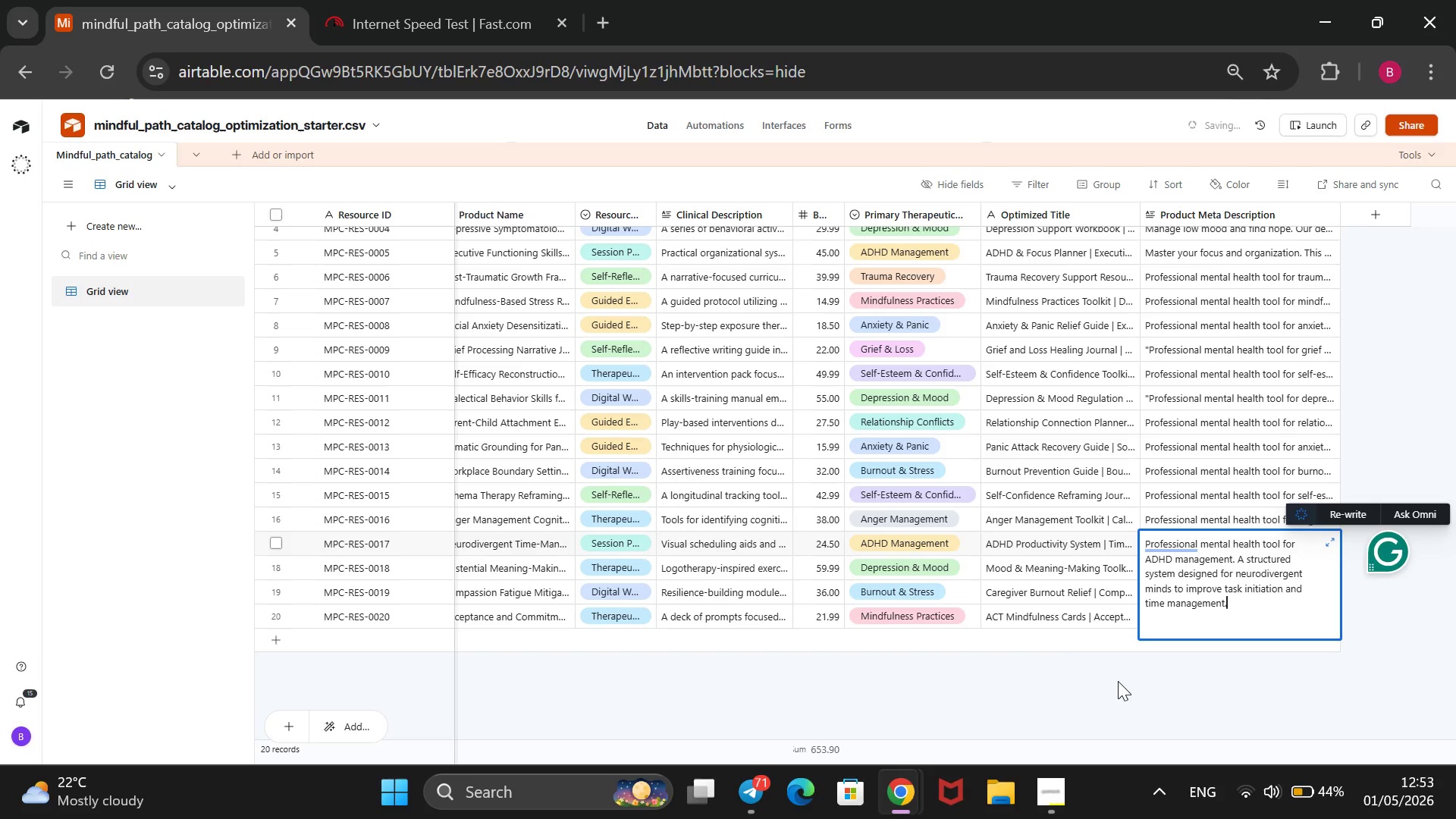 
left_click([1199, 565])
 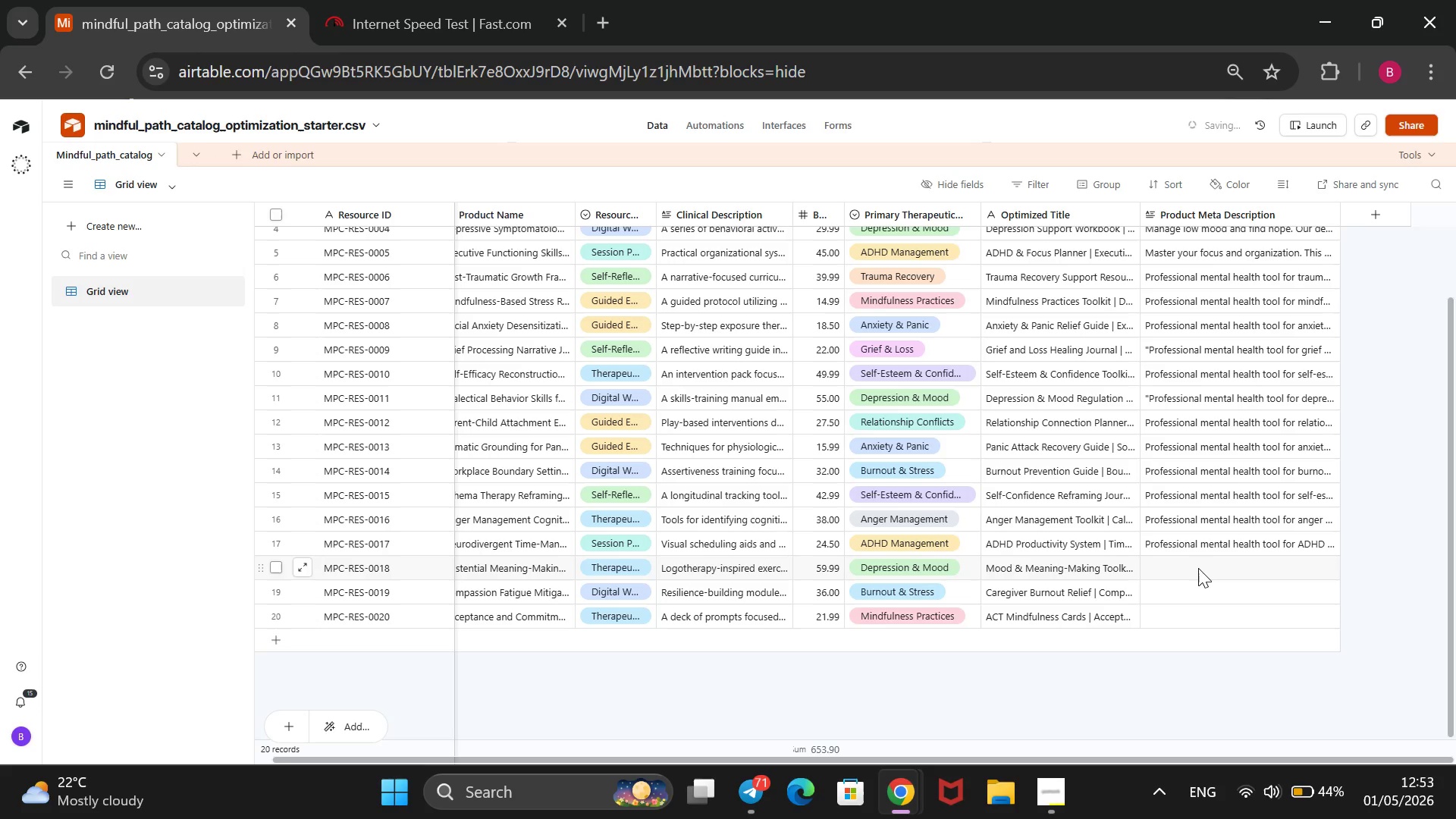 
type(Professional mental health tool for depression & Mmoo)
key(Backspace)
key(Backspace)
key(Backspace)
key(Backspace)
type(mood. Explore existential meaning and purpose through a)
key(Backspace)
type(structured prompts to help lift pre)
key(Backspace)
key(Backspace)
type(ersistent)
 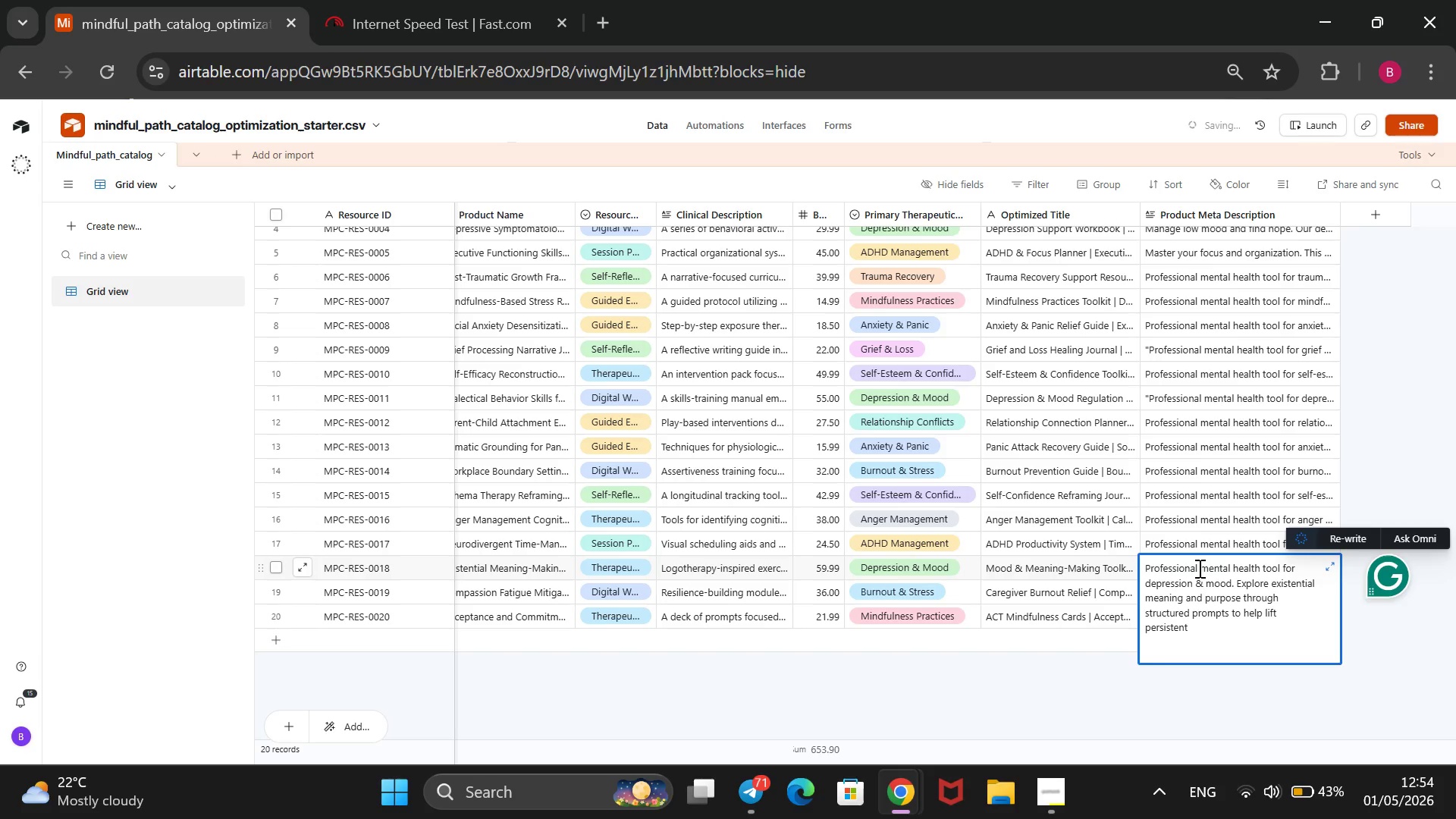 
type( low mood.)
 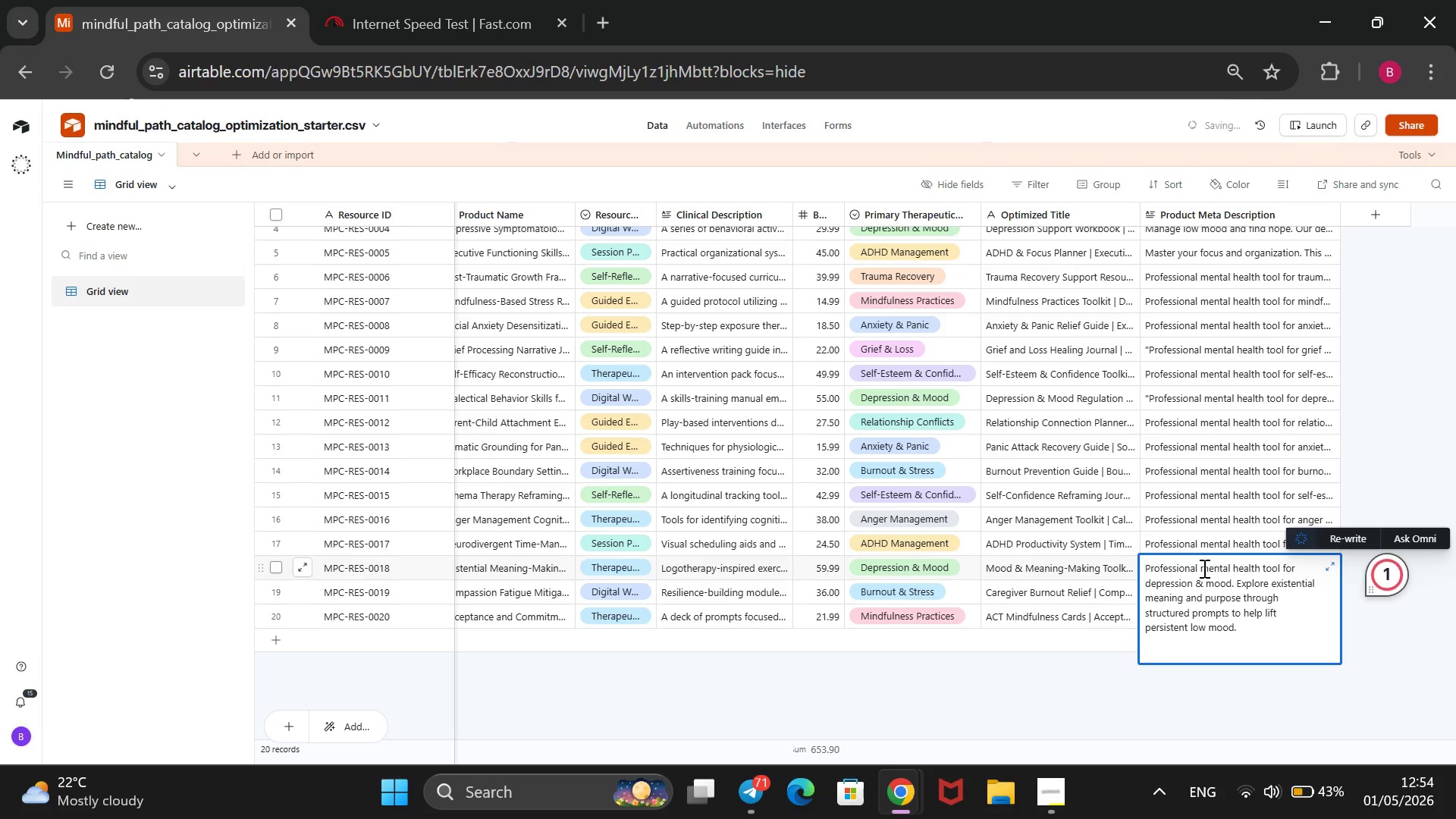 
left_click([1084, 700])
 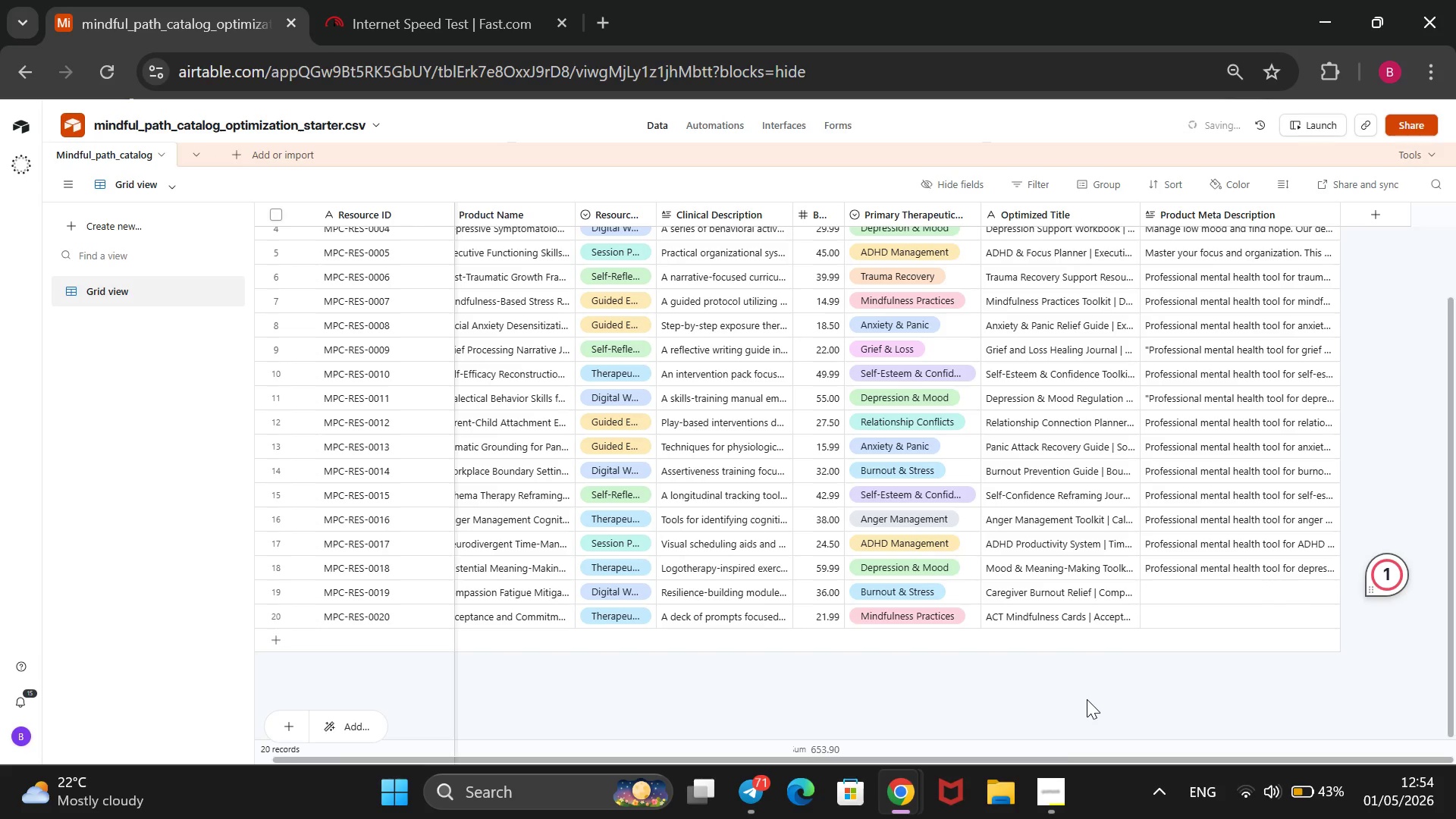 
wait(5.58)
 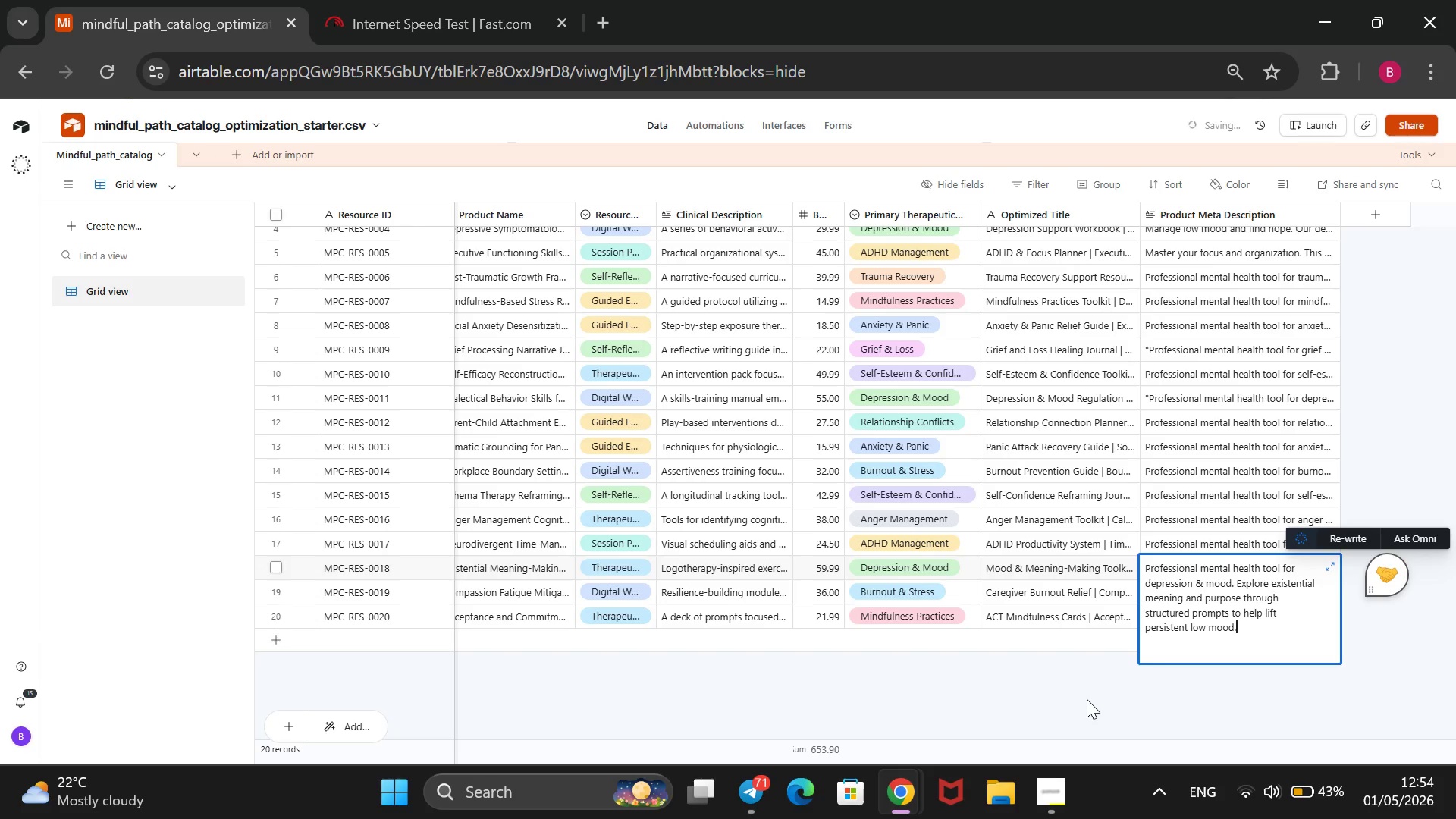 
left_click([1182, 586])
 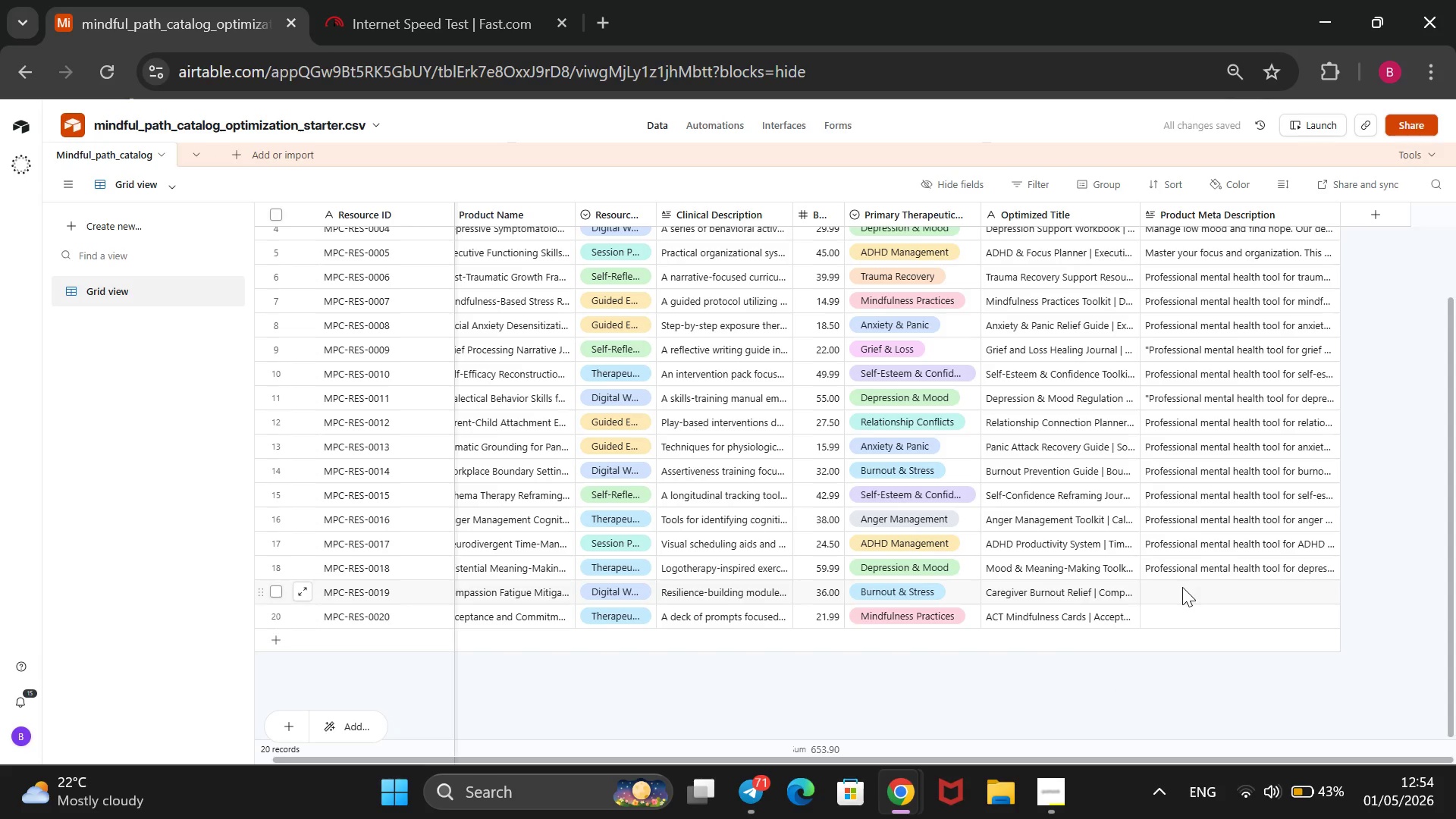 
type(Professional mental health tool for burnout)
 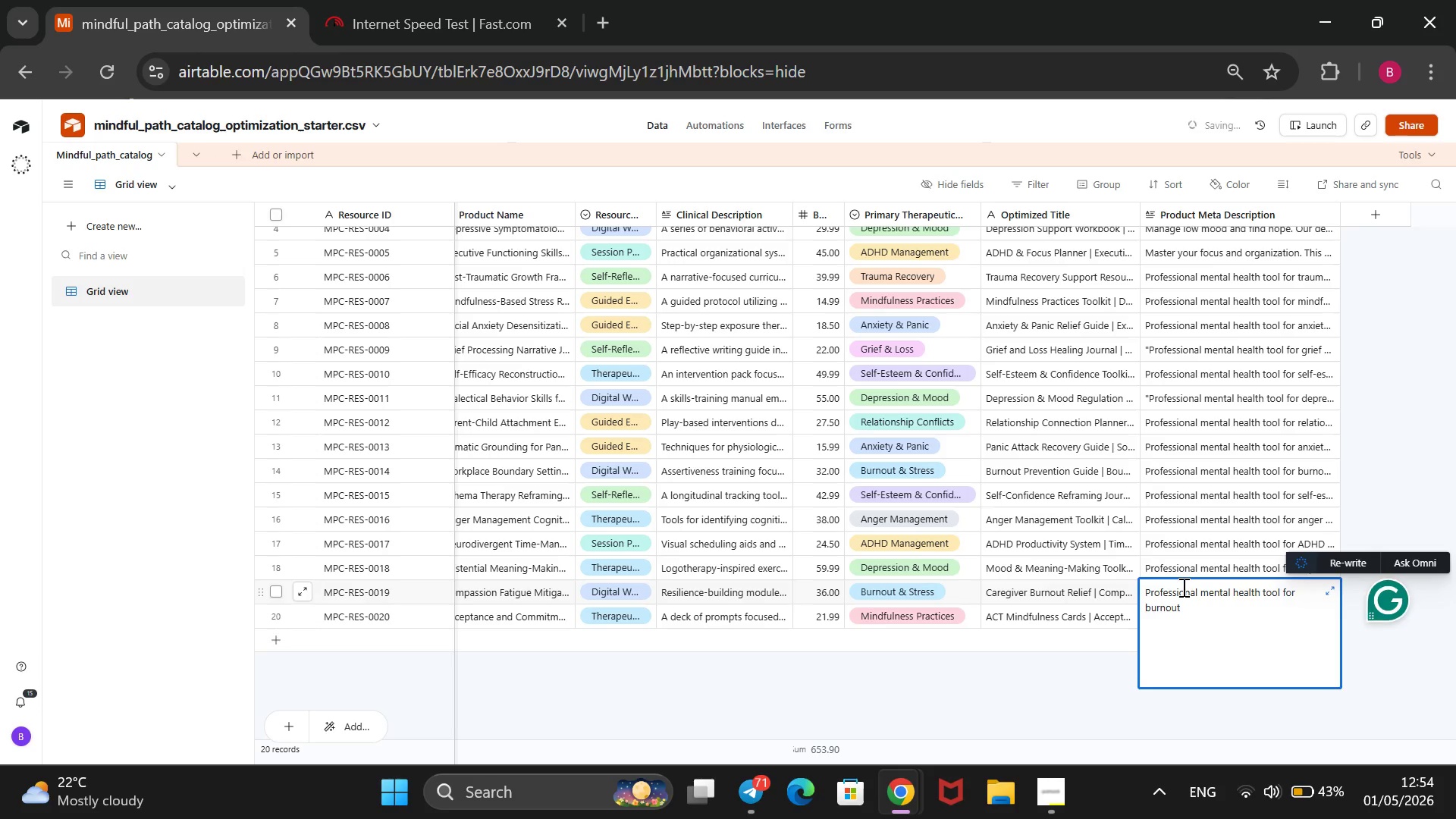 
type( & stress )
key(Backspace)
type(. Essential )
 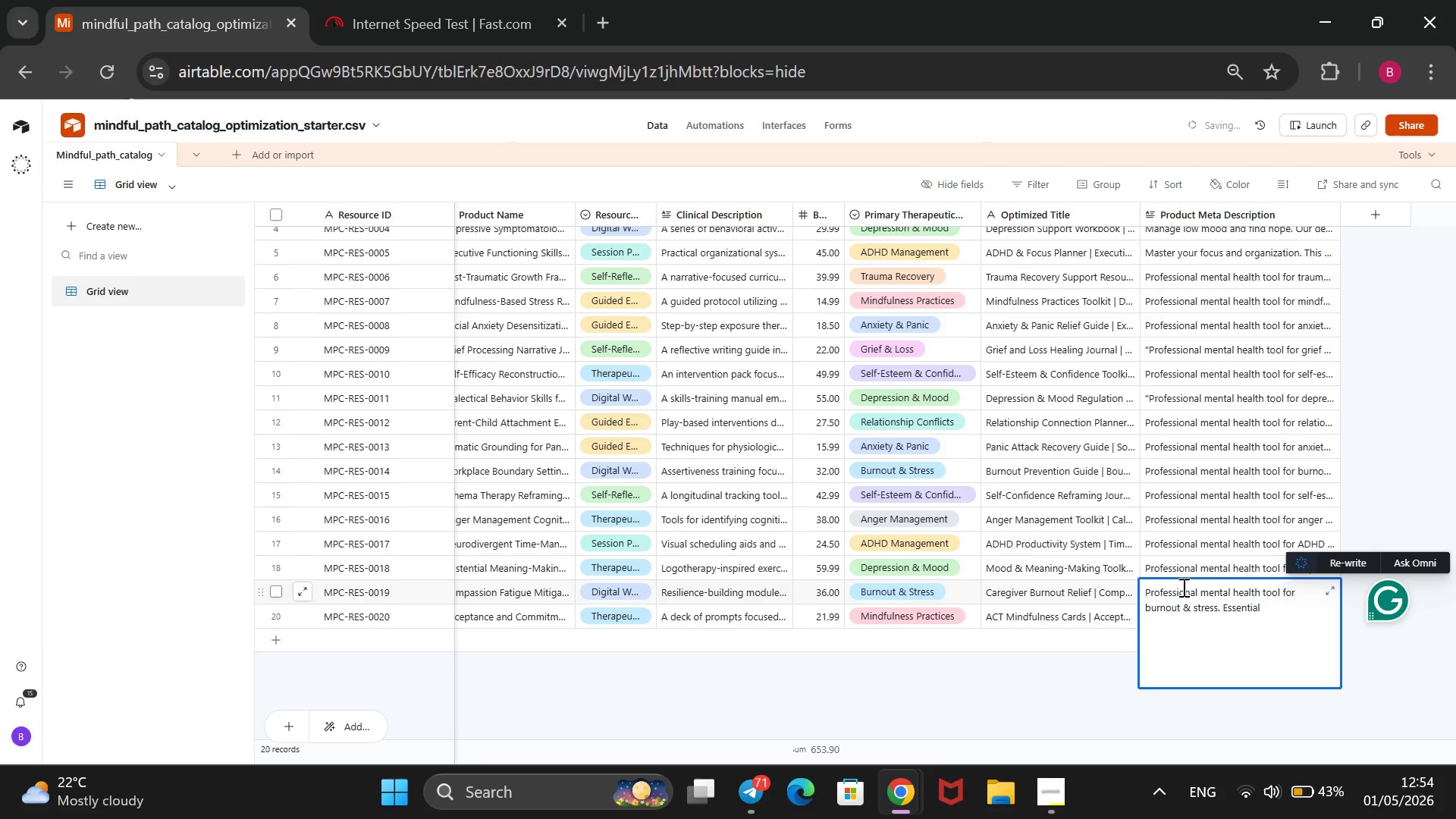 
wait(6.44)
 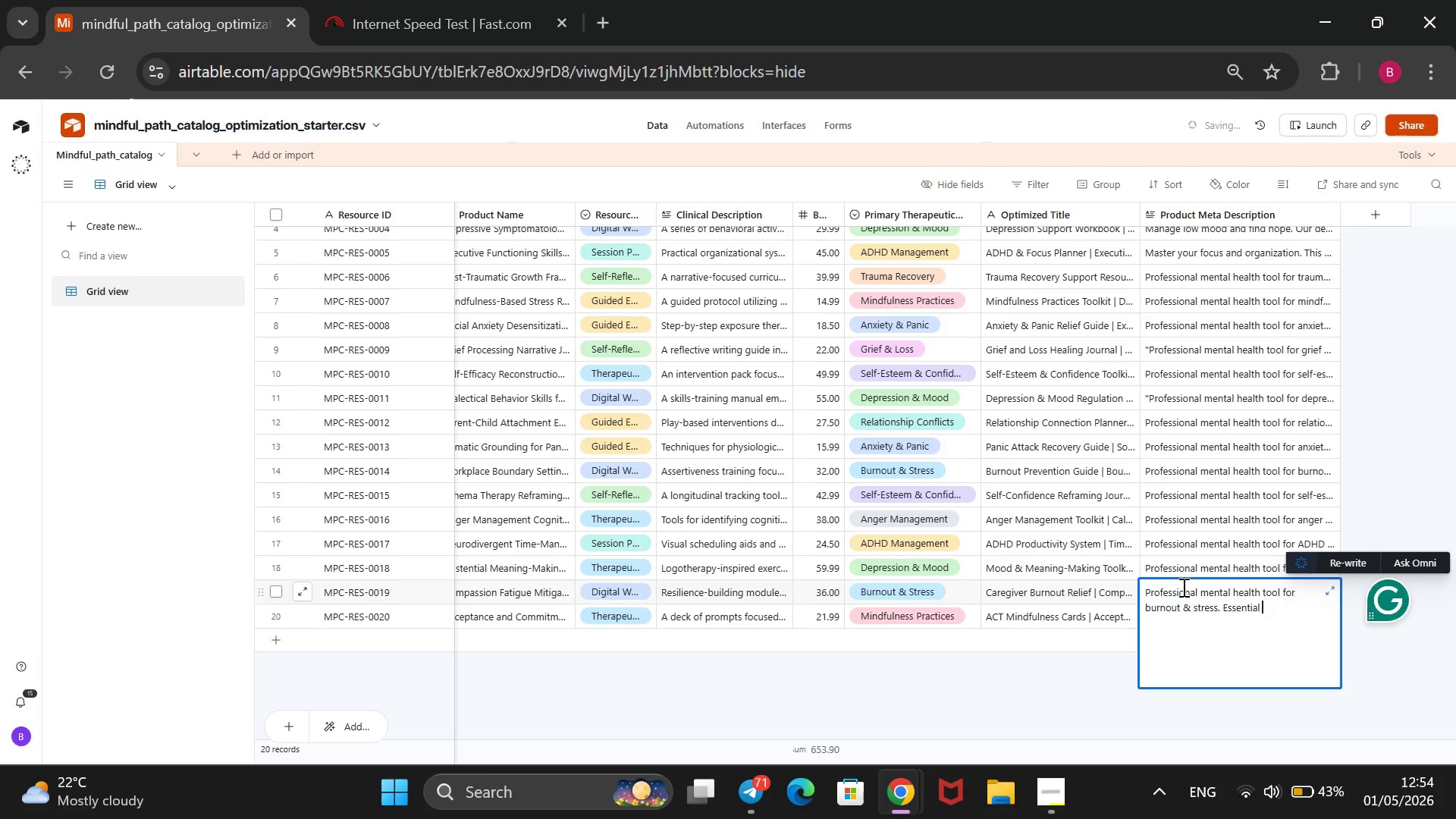 
type(self-care and mitigation strategies)
 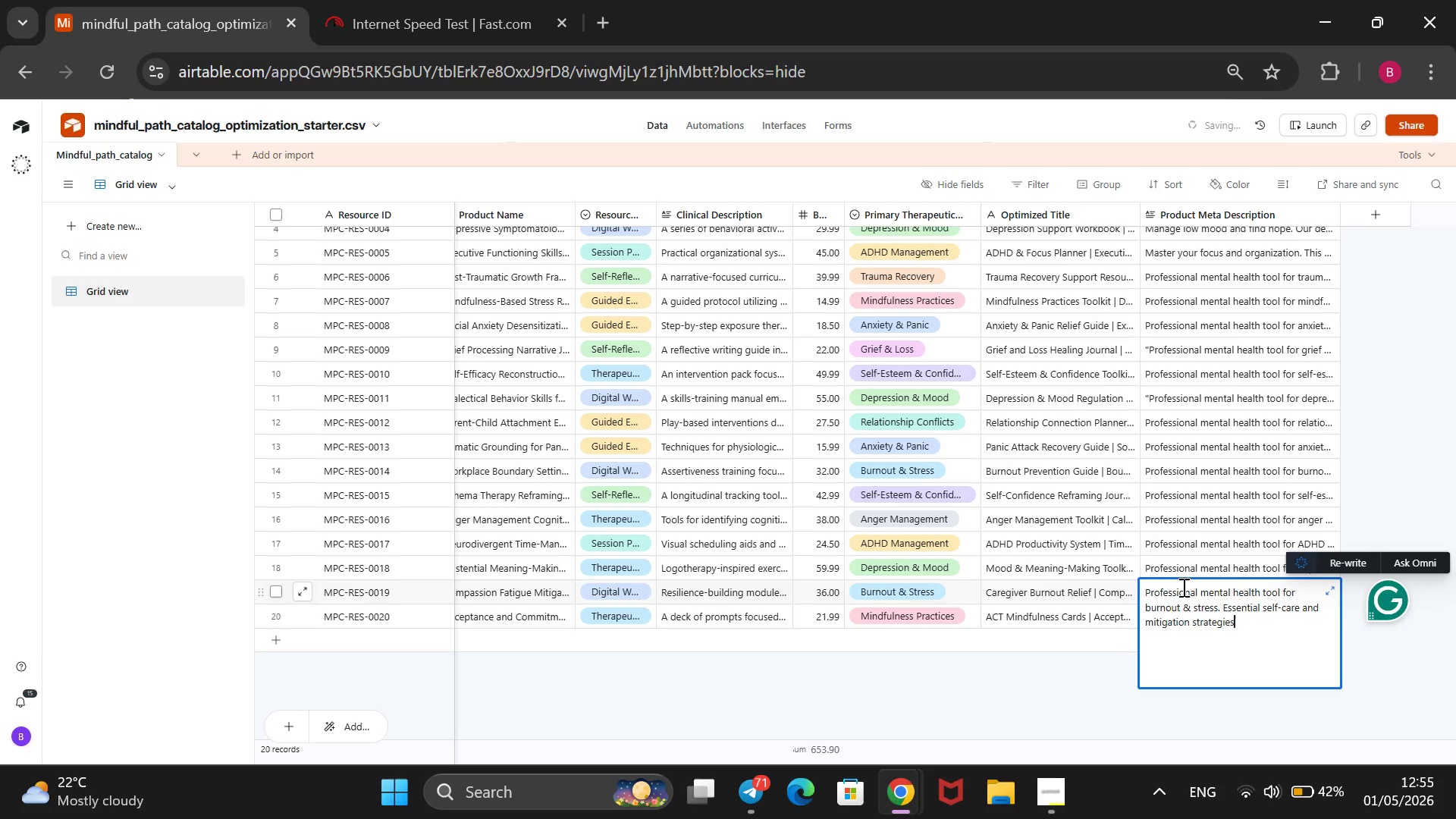 
type( for those in high-stress caregiving roles to recover.)
 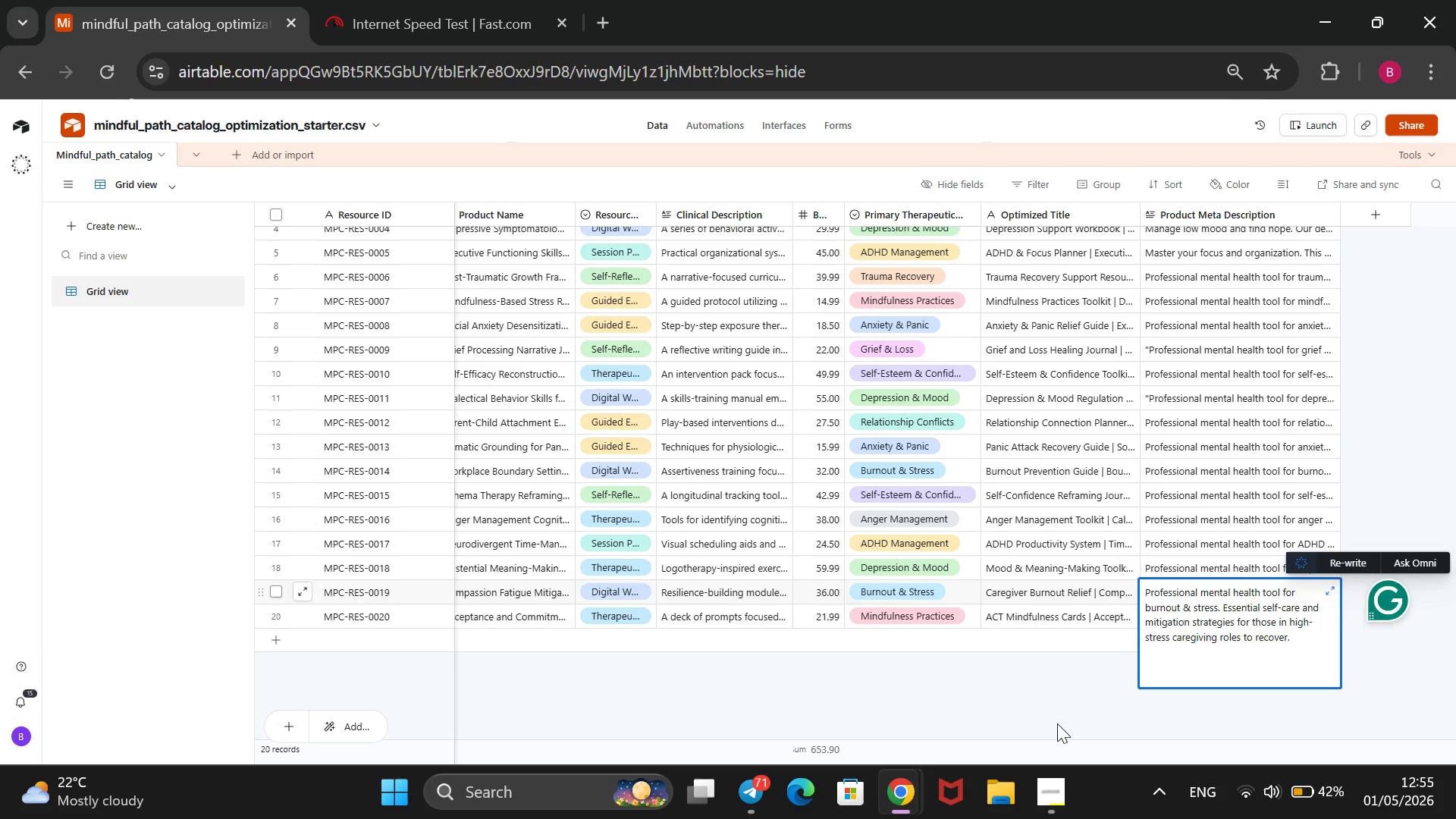 
left_click([1051, 723])
 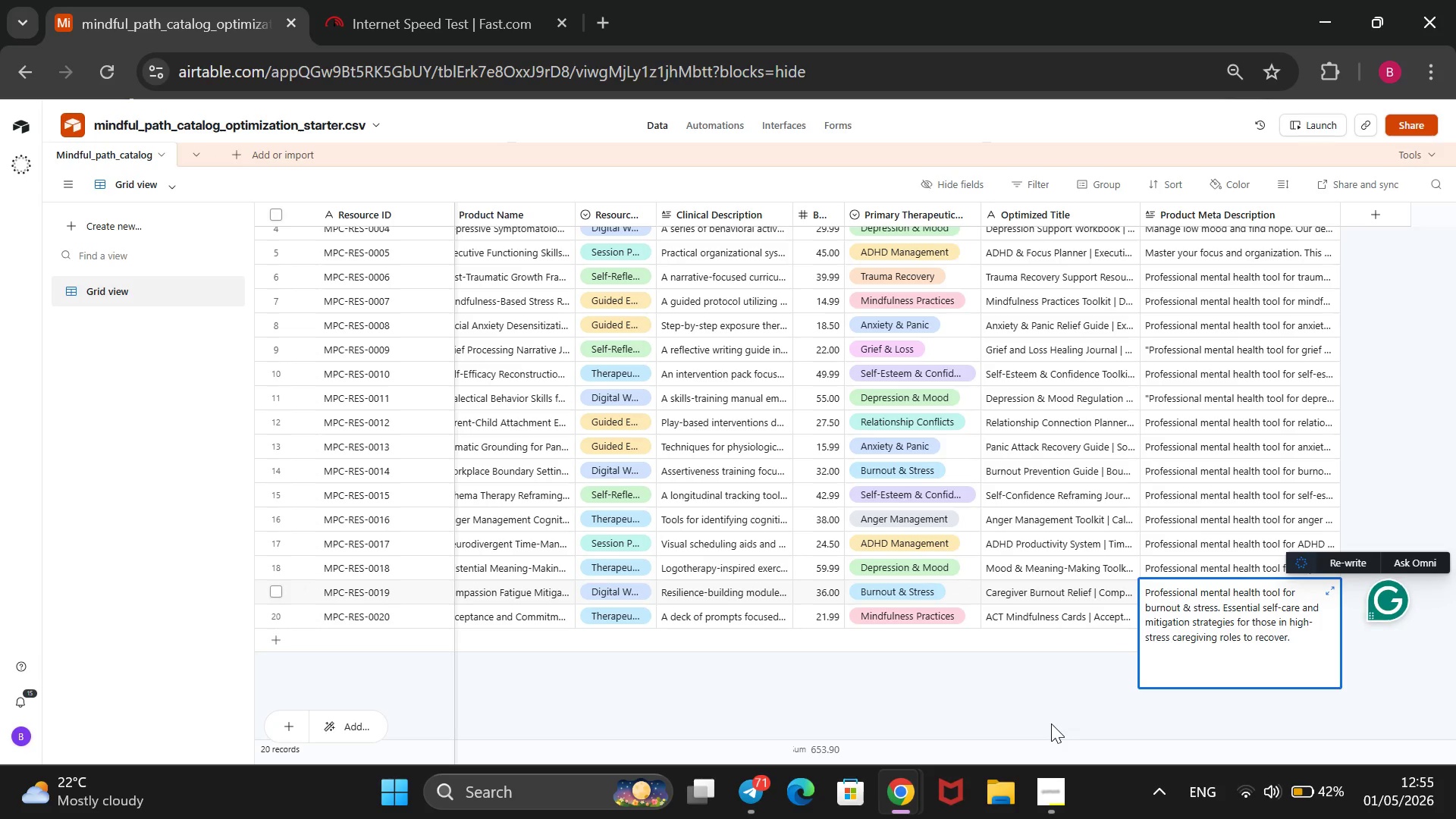 